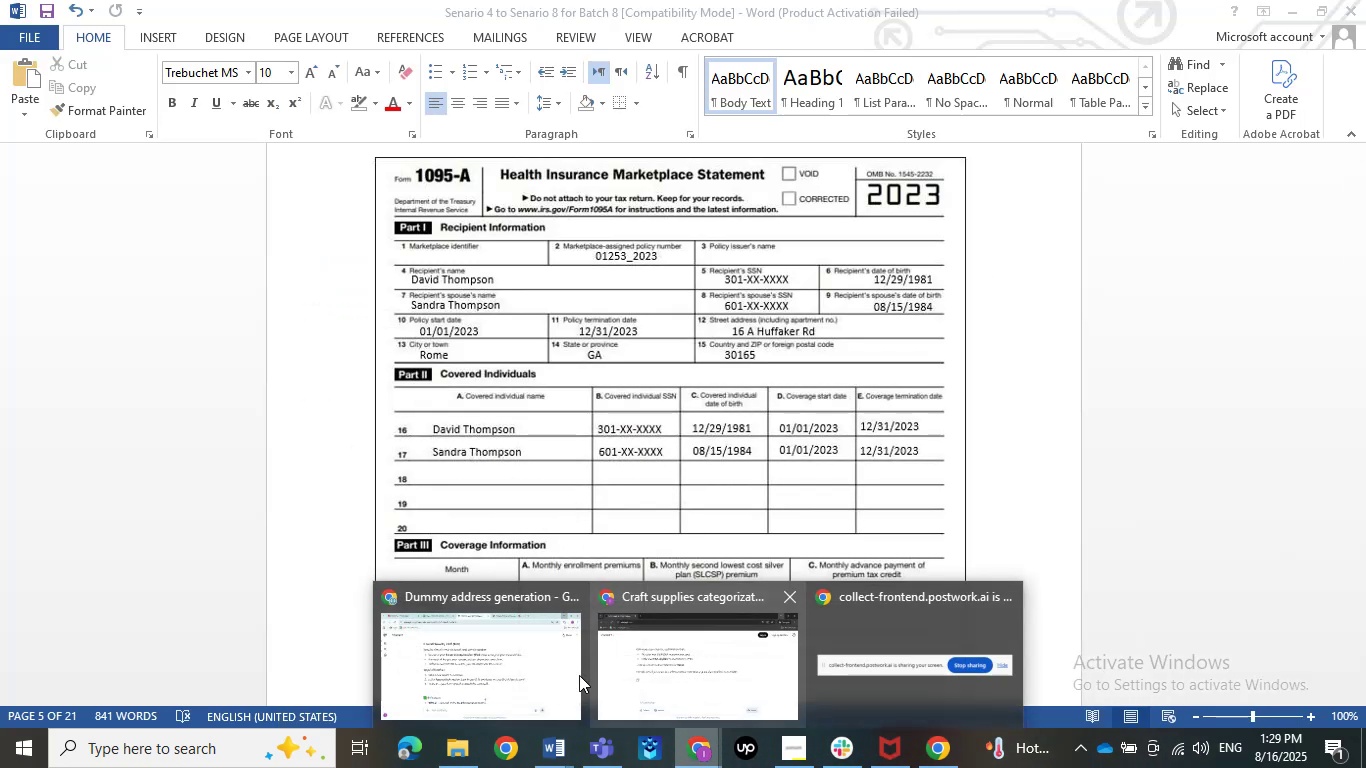 
left_click([510, 667])
 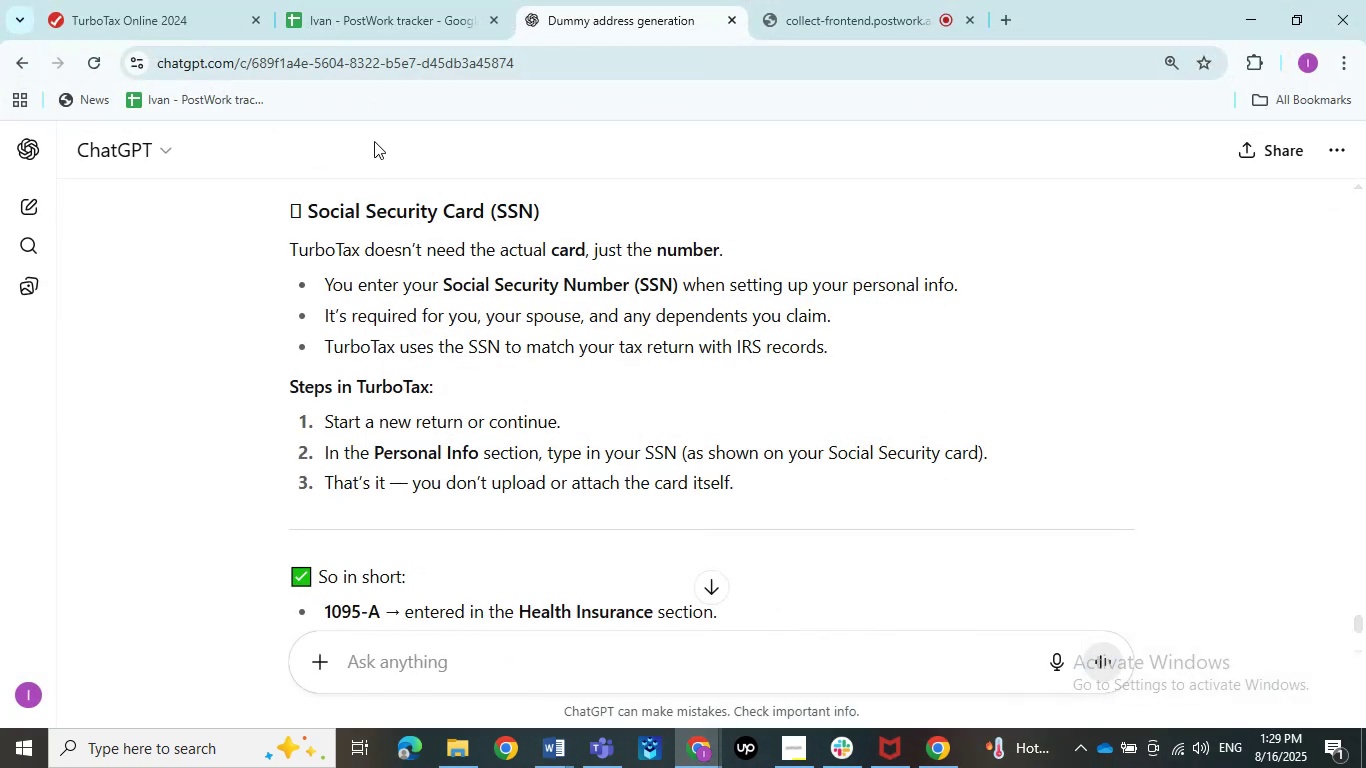 
left_click([180, 0])
 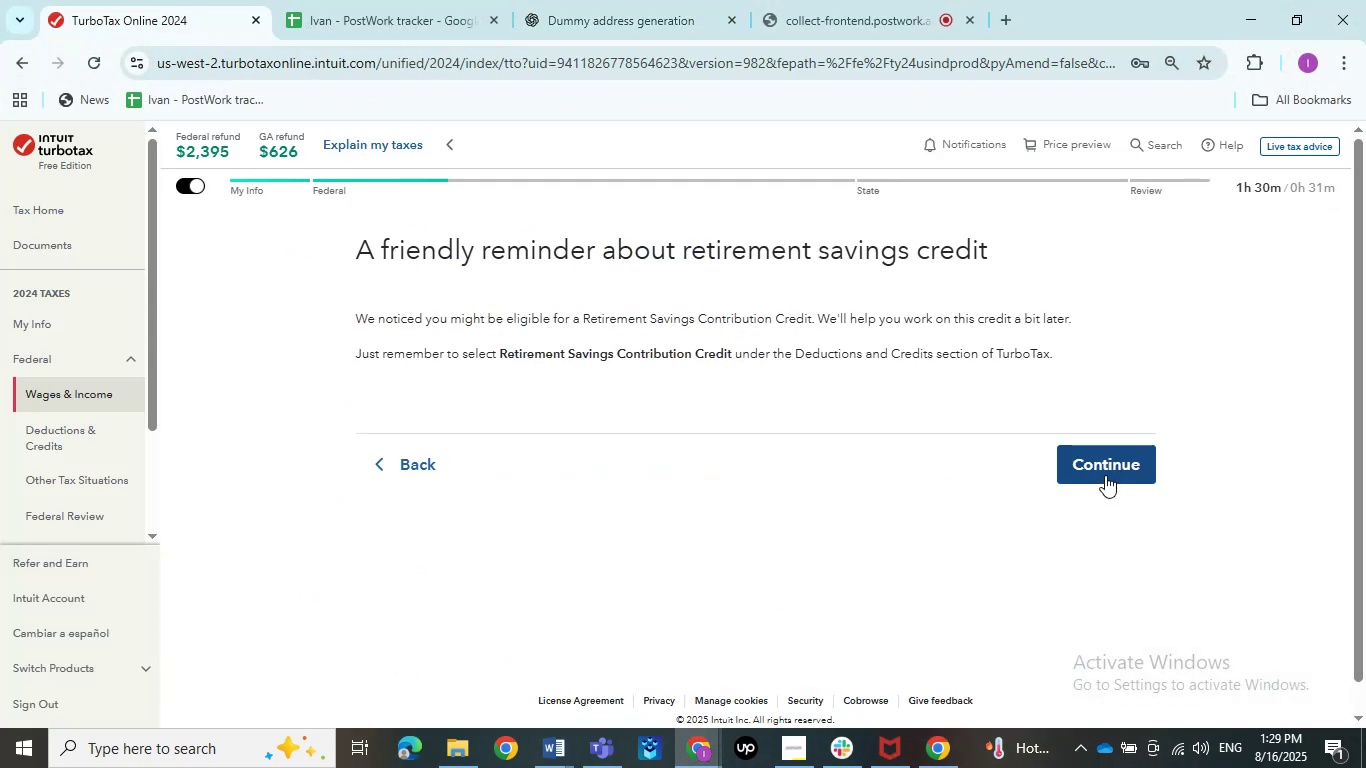 
scroll: coordinate [981, 471], scroll_direction: up, amount: 2.0
 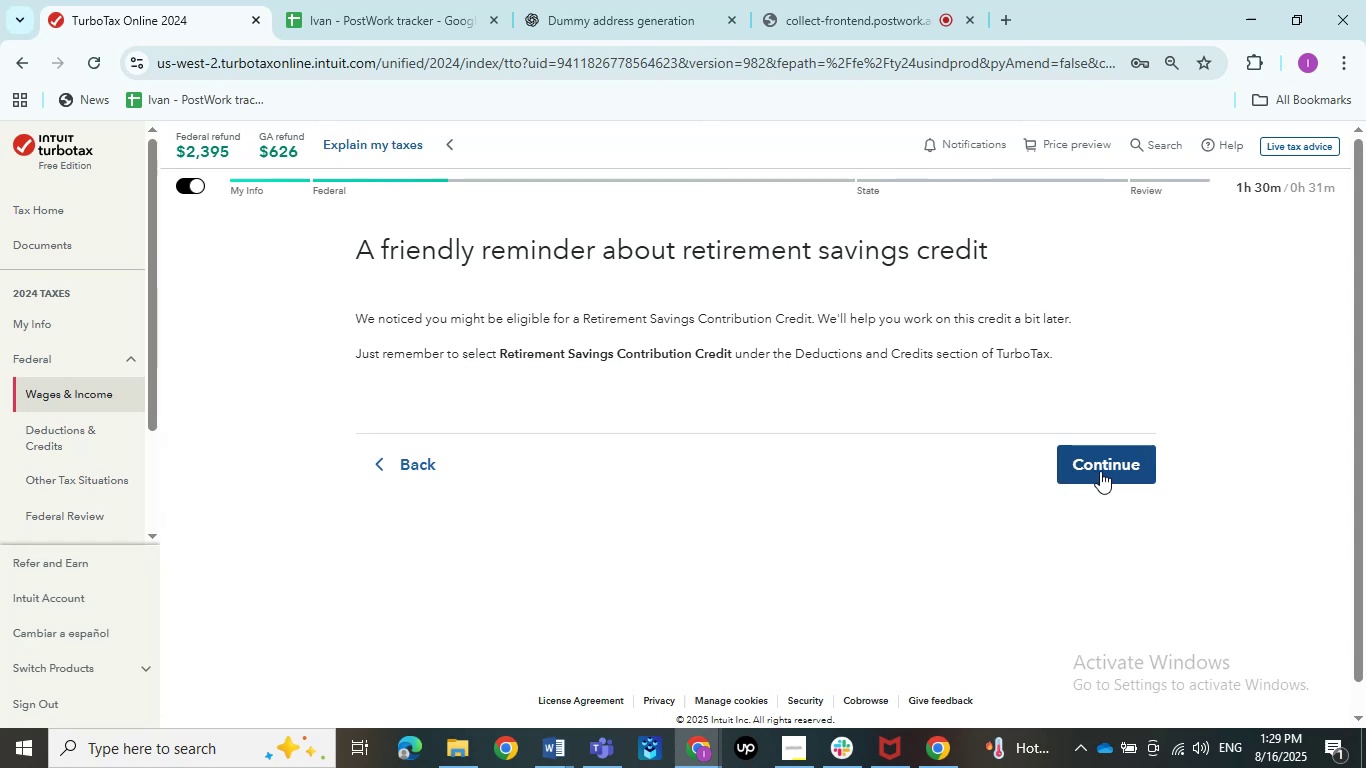 
left_click([1100, 471])
 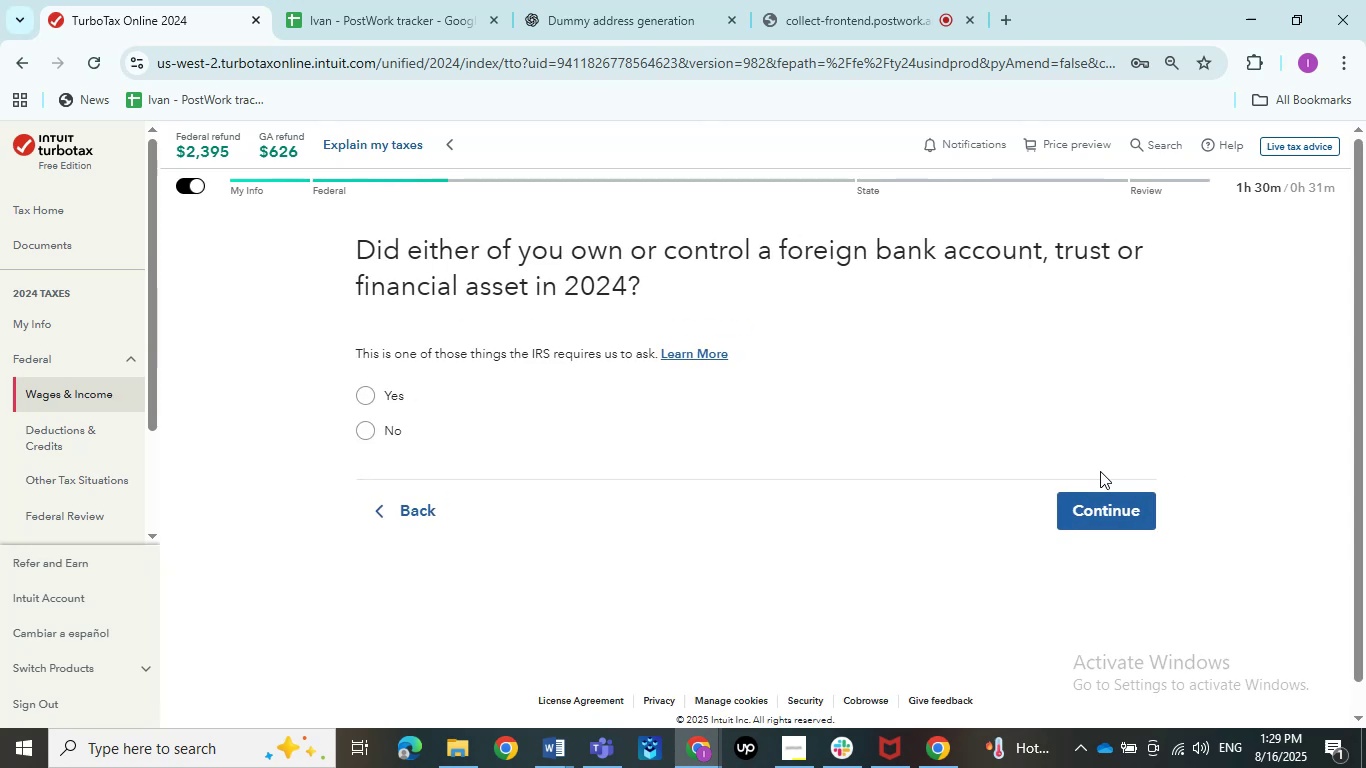 
left_click([378, 431])
 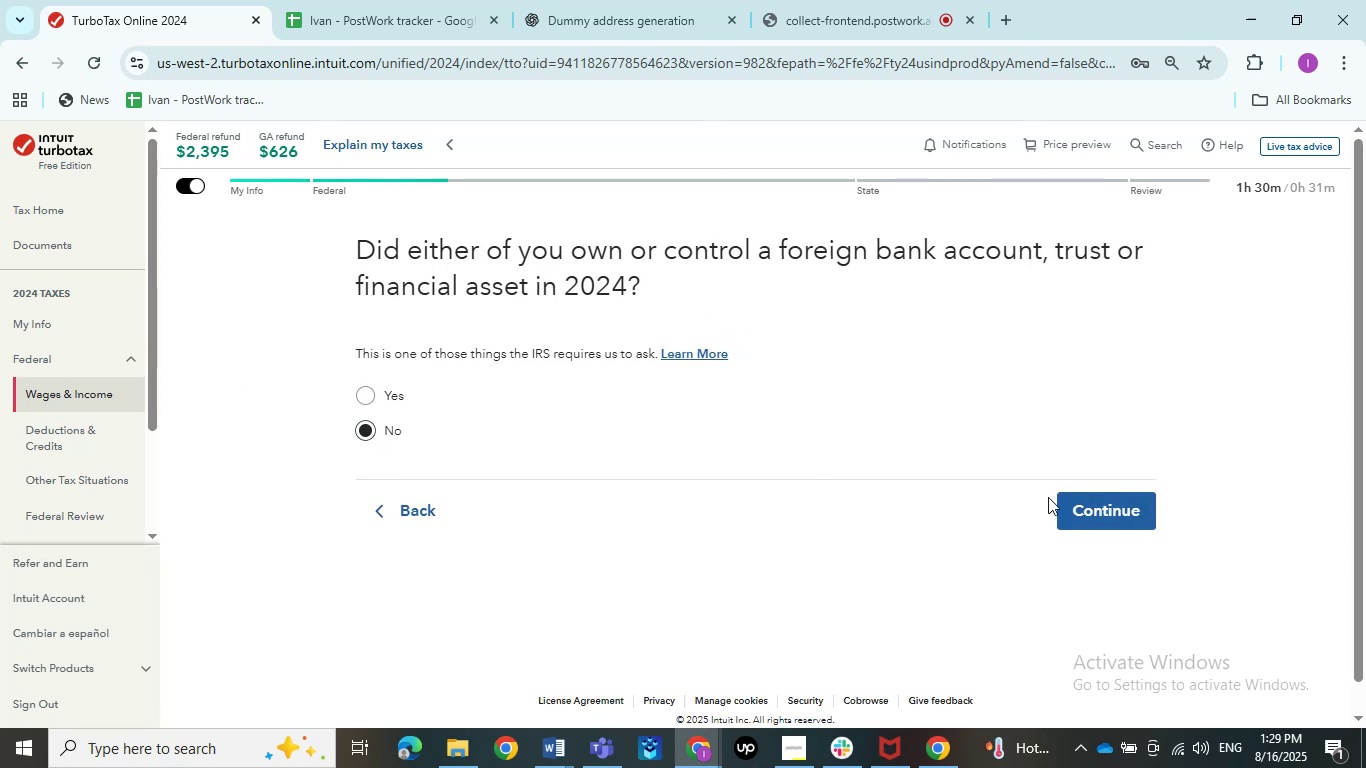 
double_click([1085, 511])
 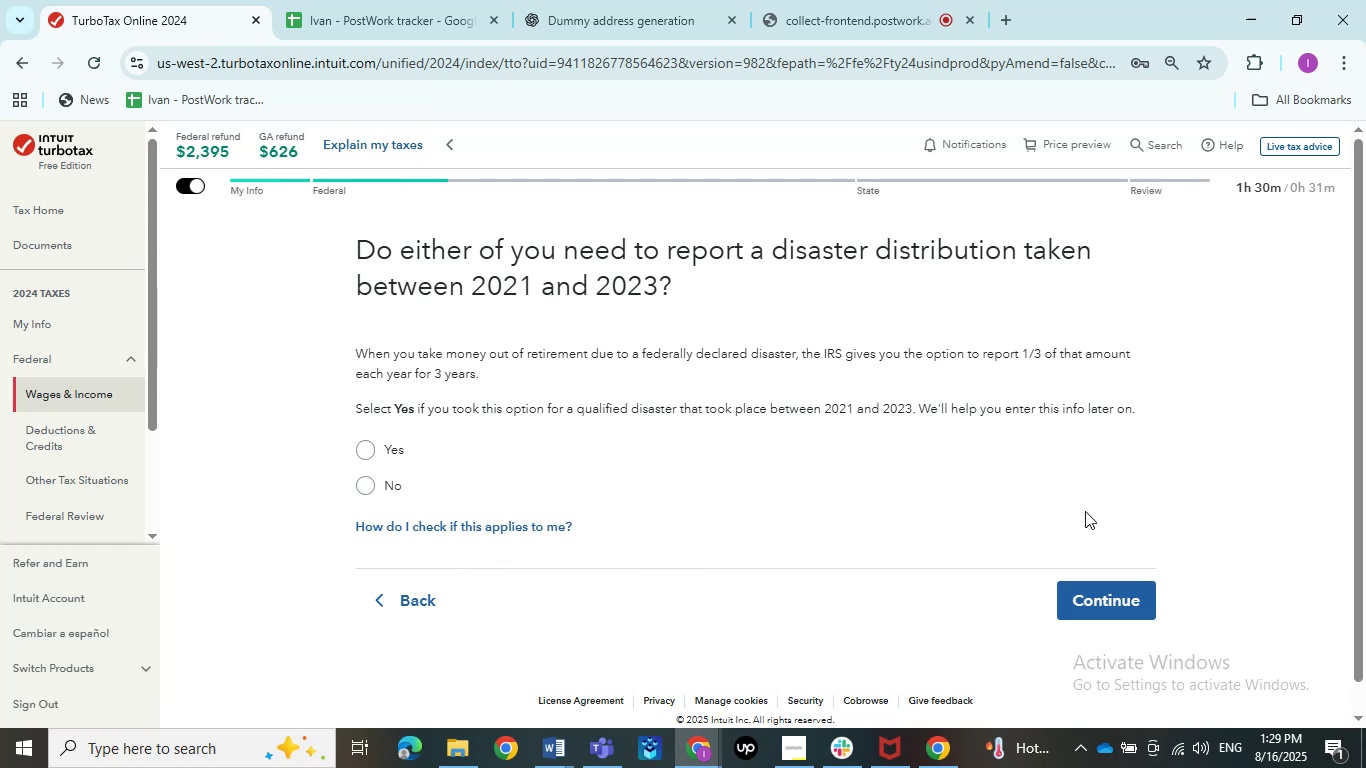 
wait(5.37)
 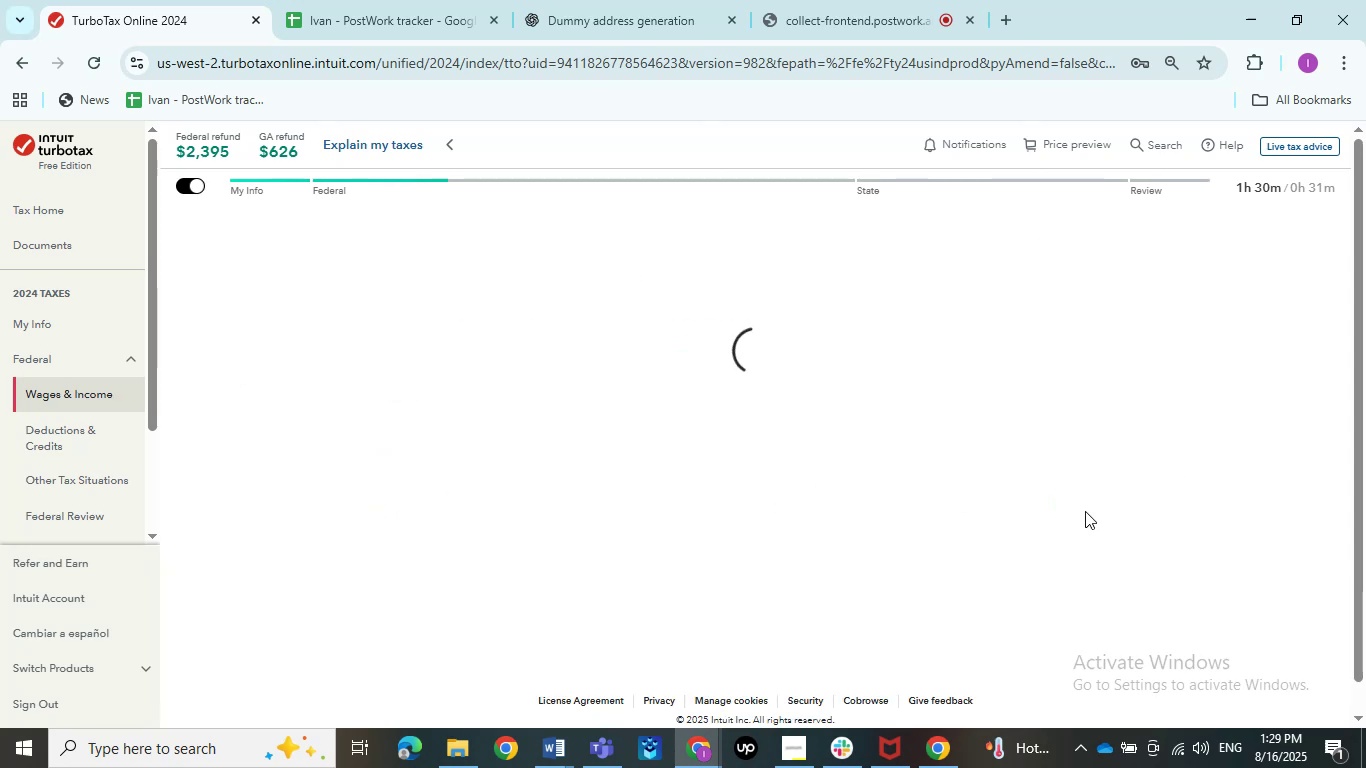 
left_click([671, 27])
 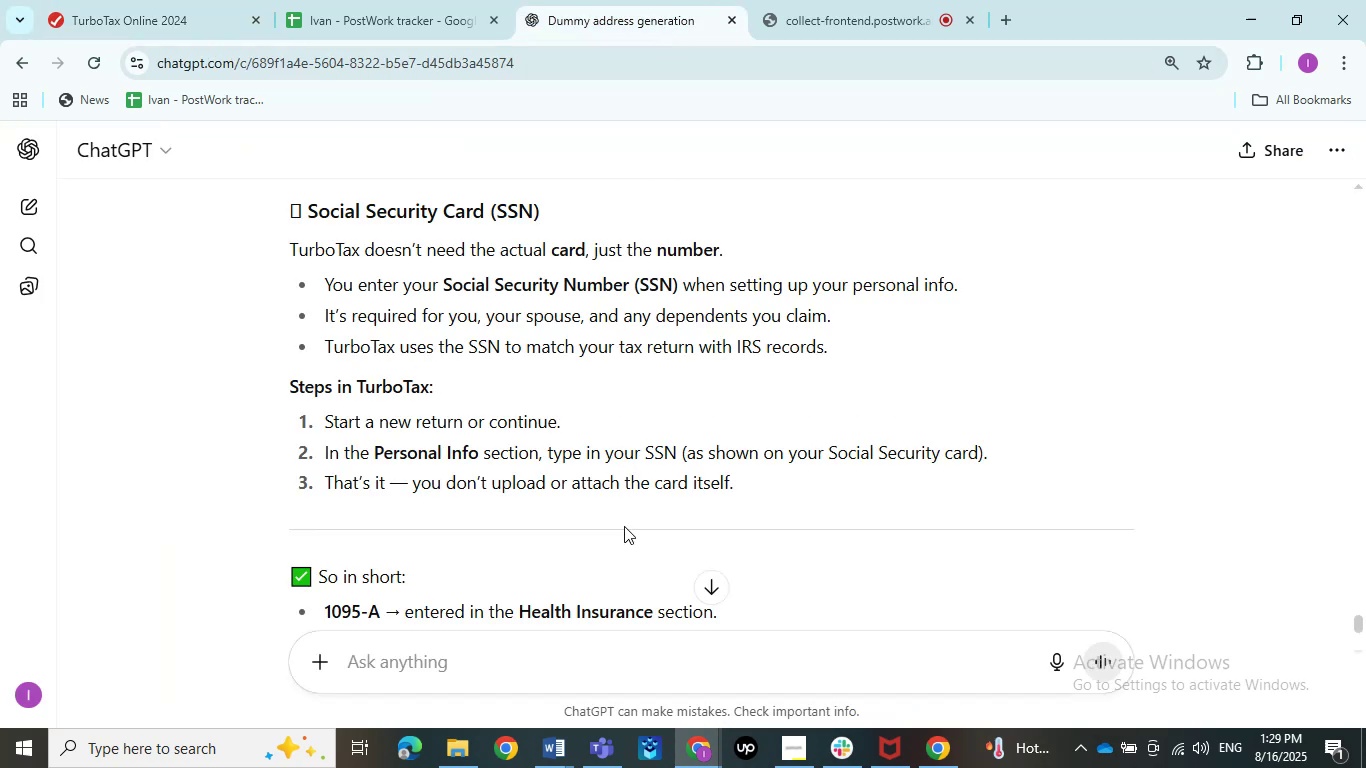 
scroll: coordinate [622, 524], scroll_direction: up, amount: 4.0
 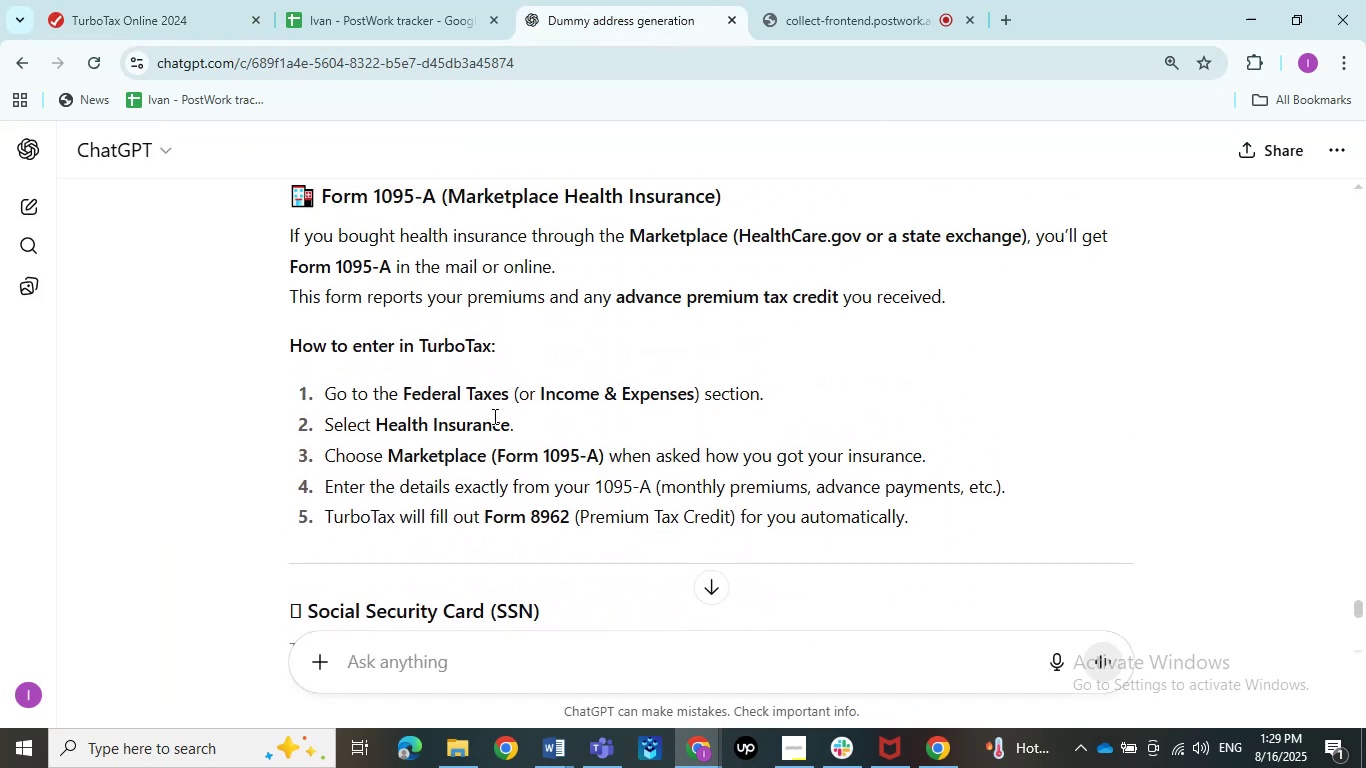 
left_click_drag(start_coordinate=[342, 434], to_coordinate=[512, 434])
 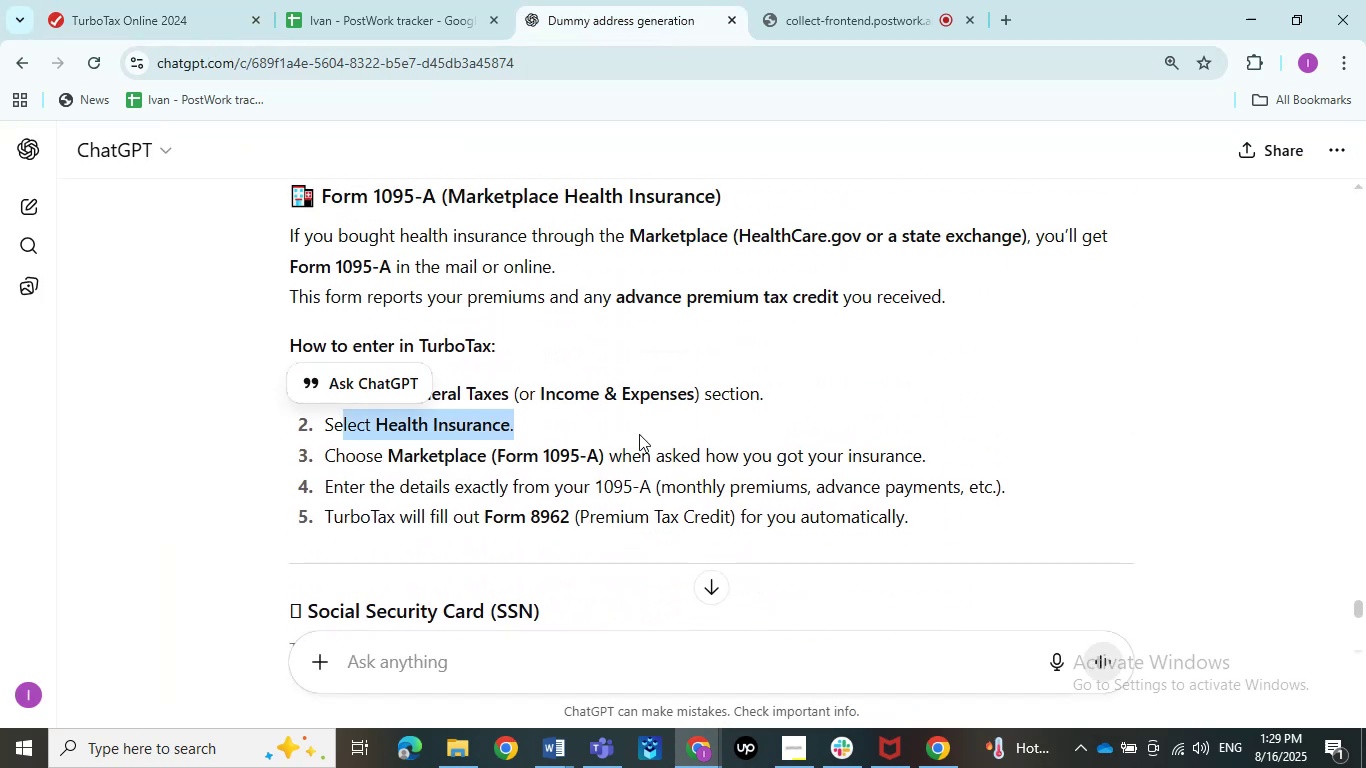 
left_click([639, 434])
 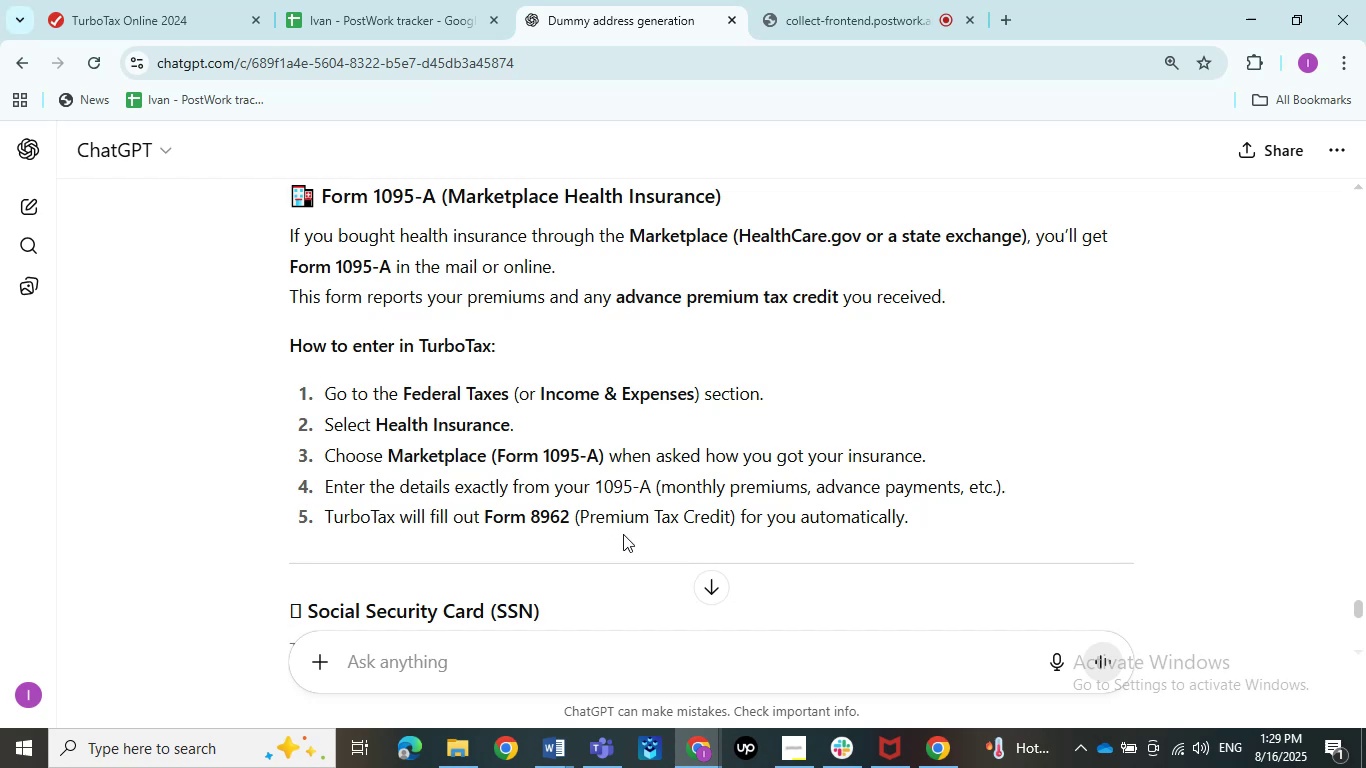 
wait(7.71)
 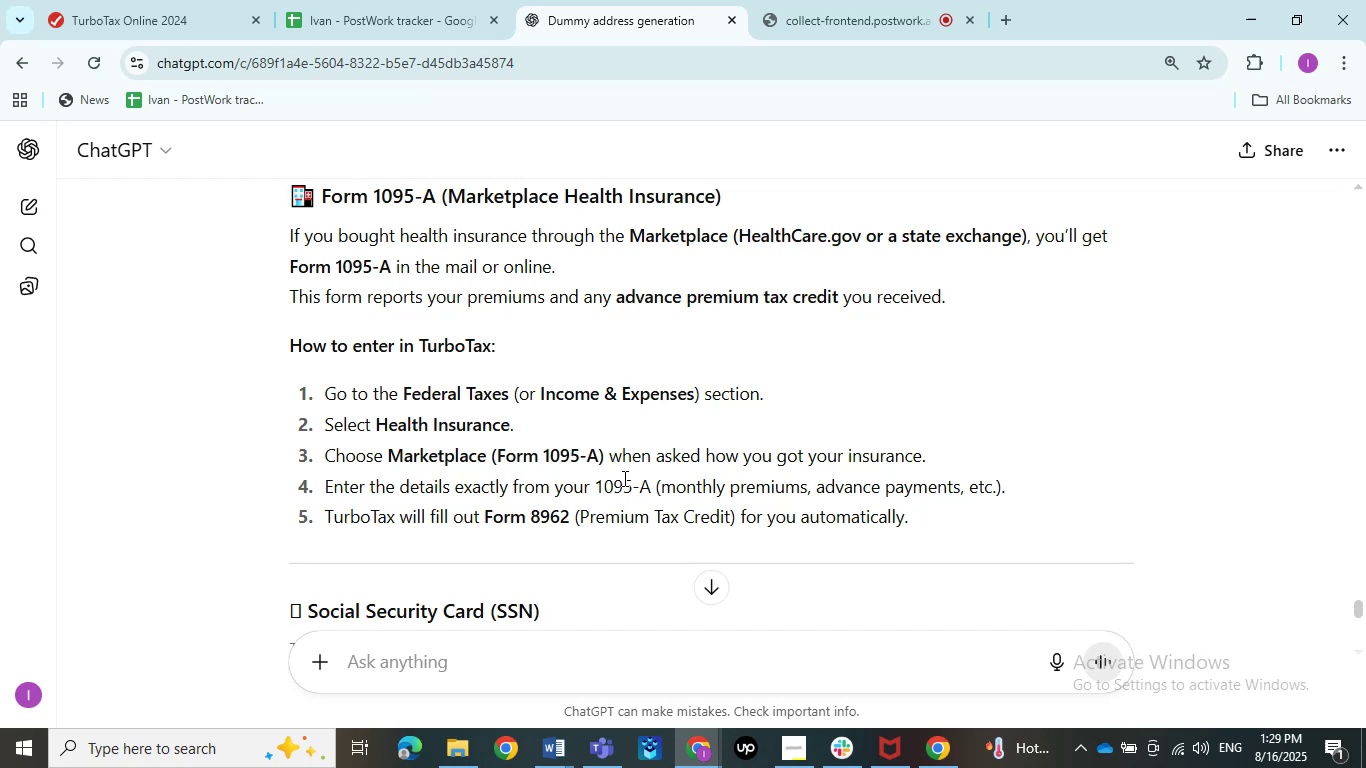 
left_click_drag(start_coordinate=[482, 521], to_coordinate=[579, 521])
 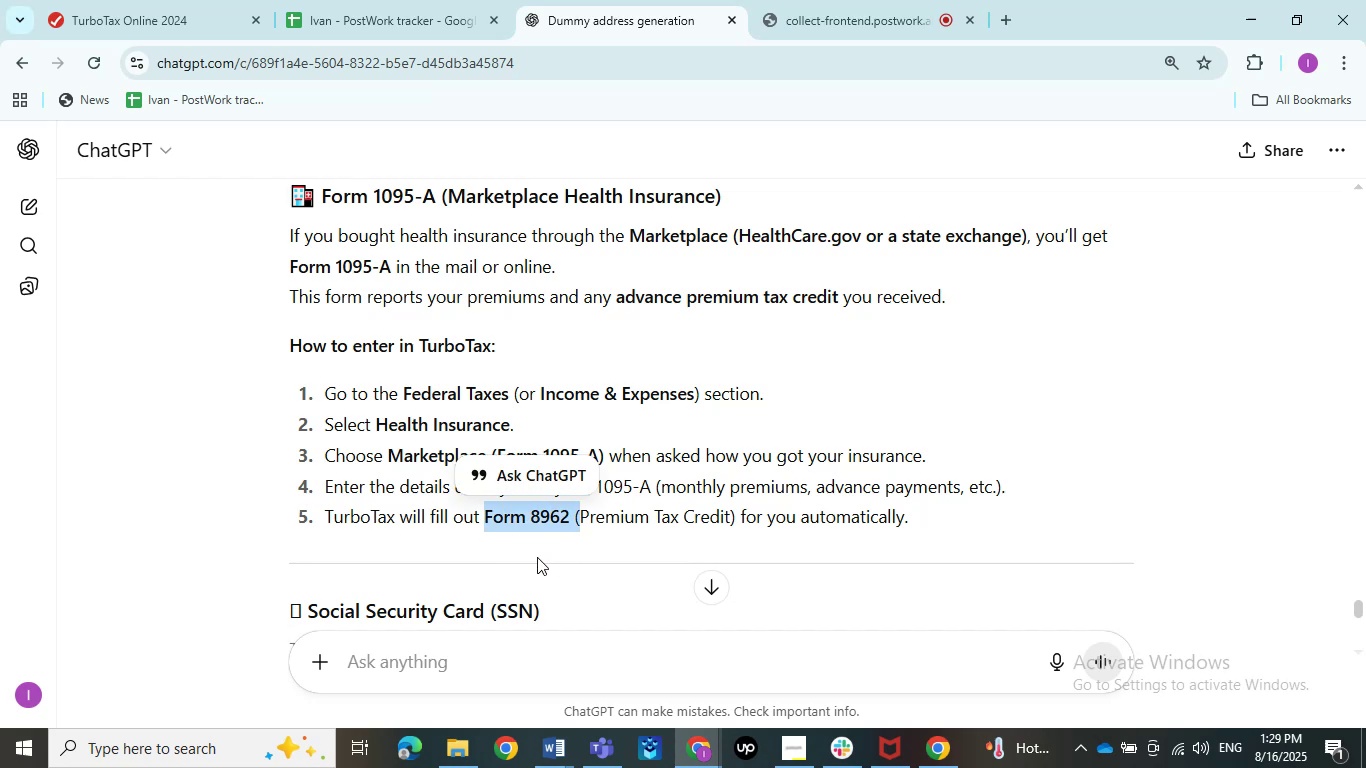 
left_click([537, 557])
 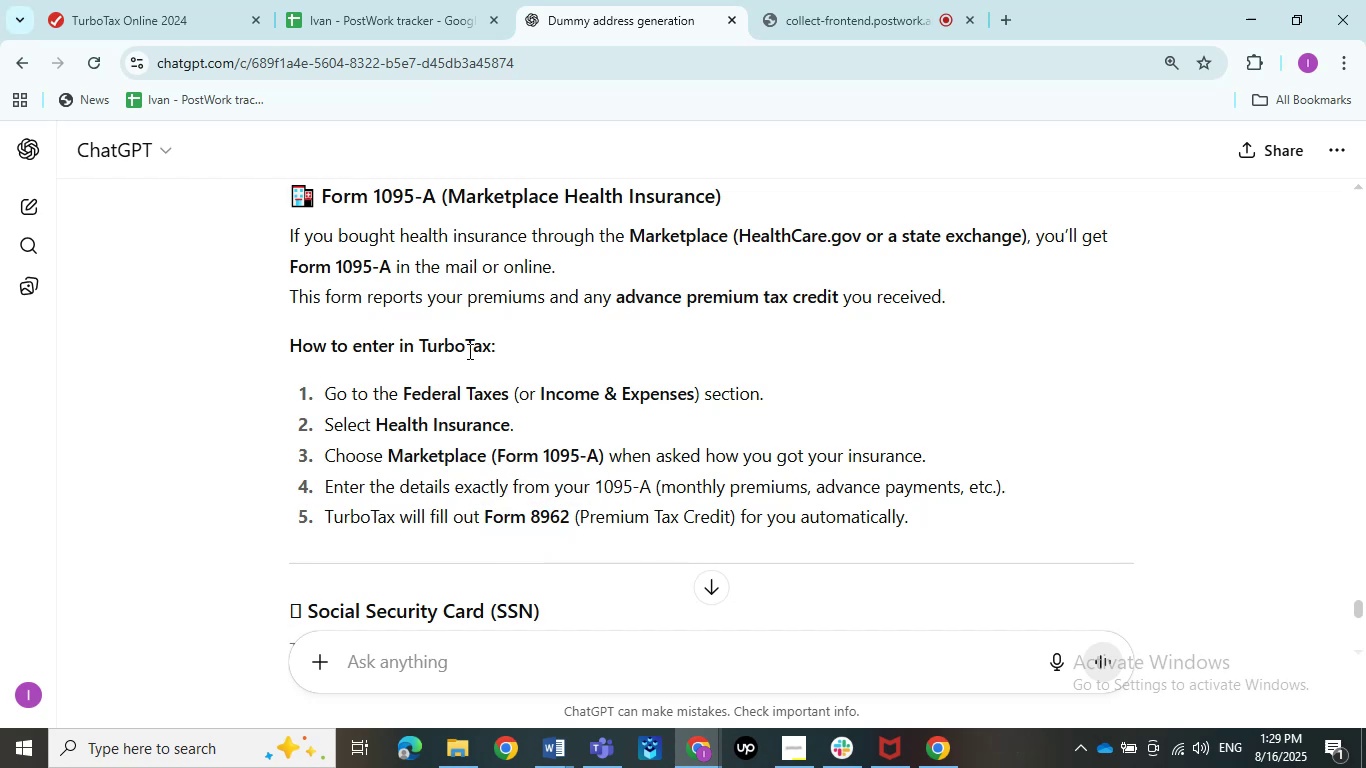 
left_click([318, 0])
 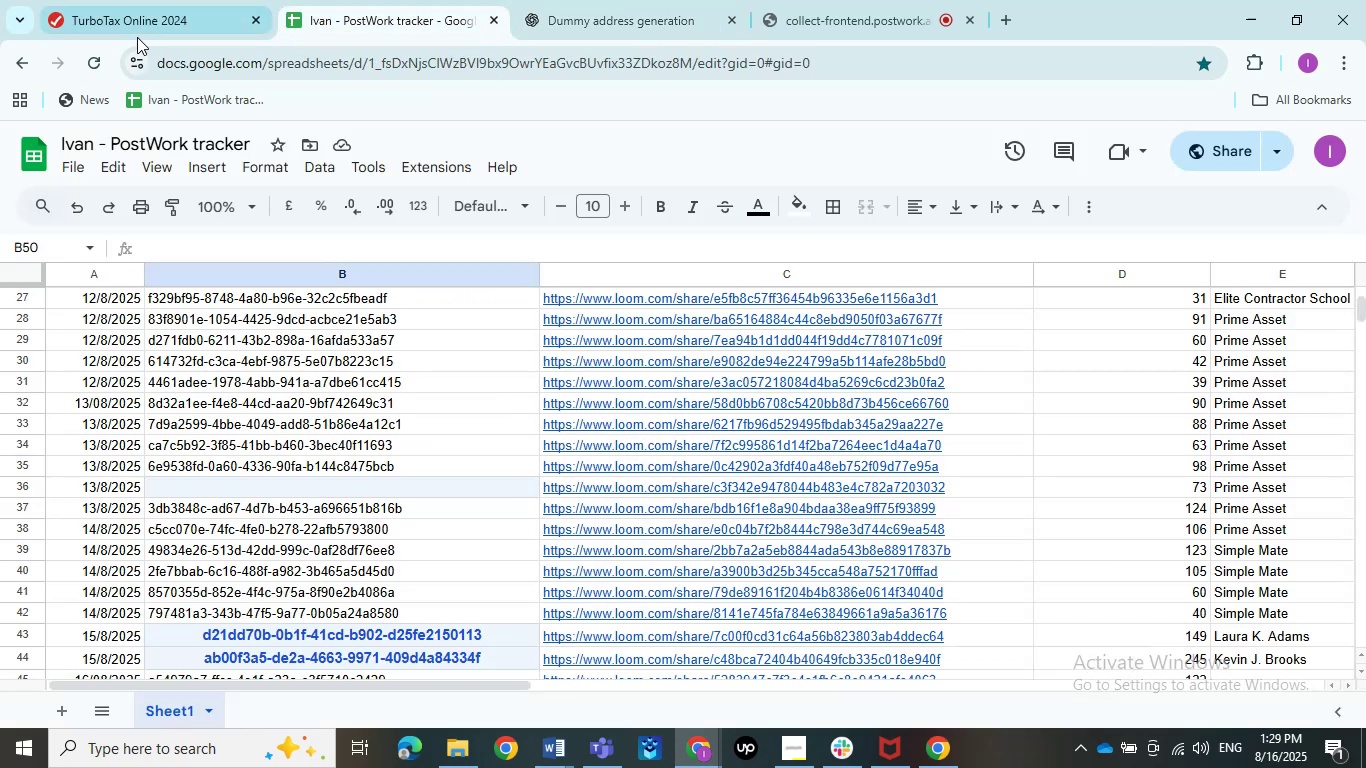 
left_click([139, 21])
 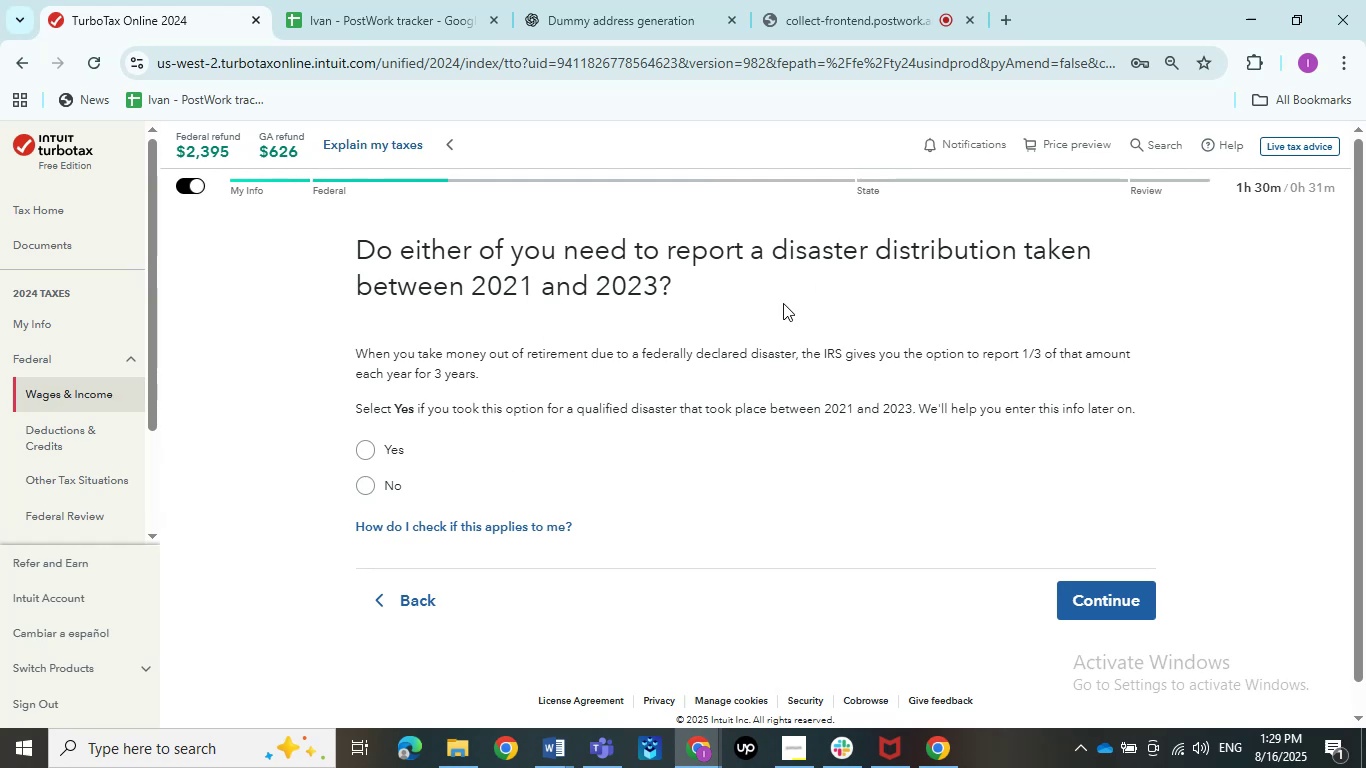 
left_click([374, 495])
 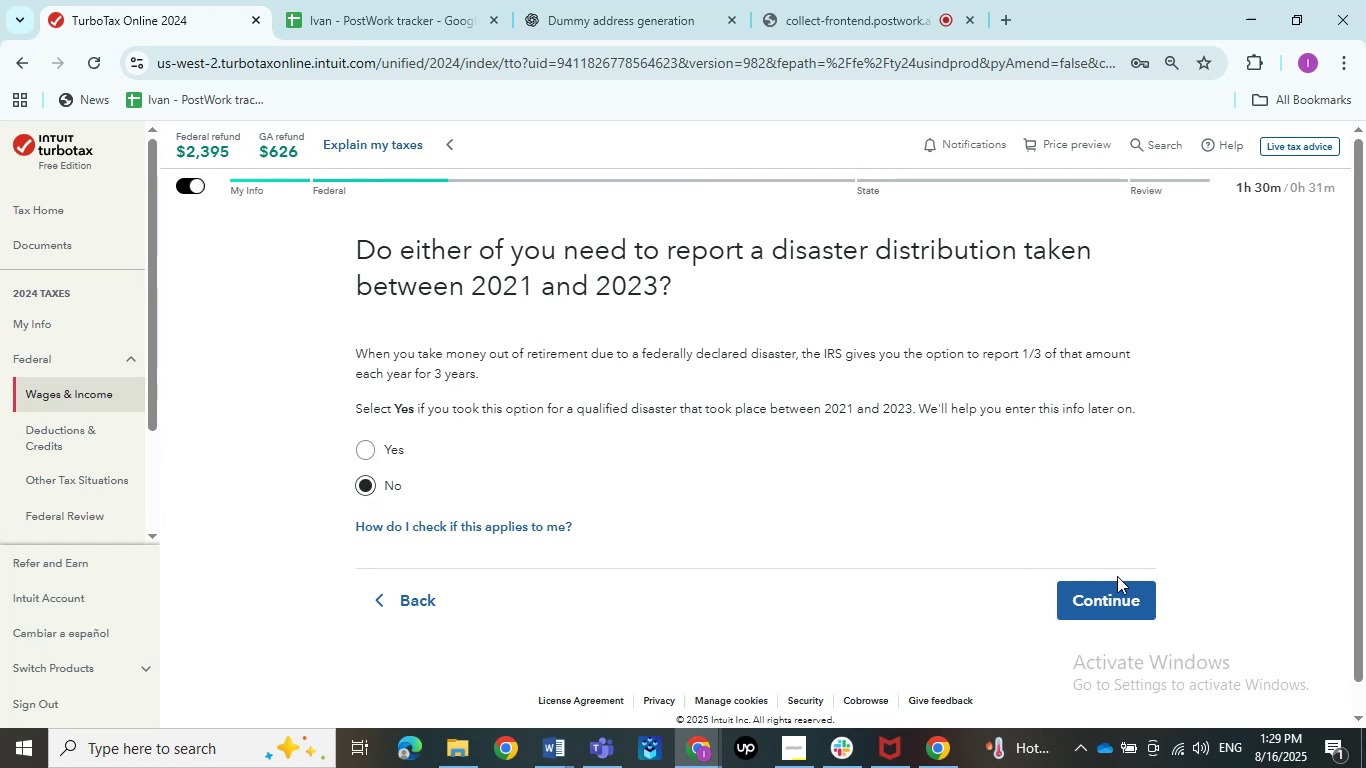 
left_click([1115, 596])
 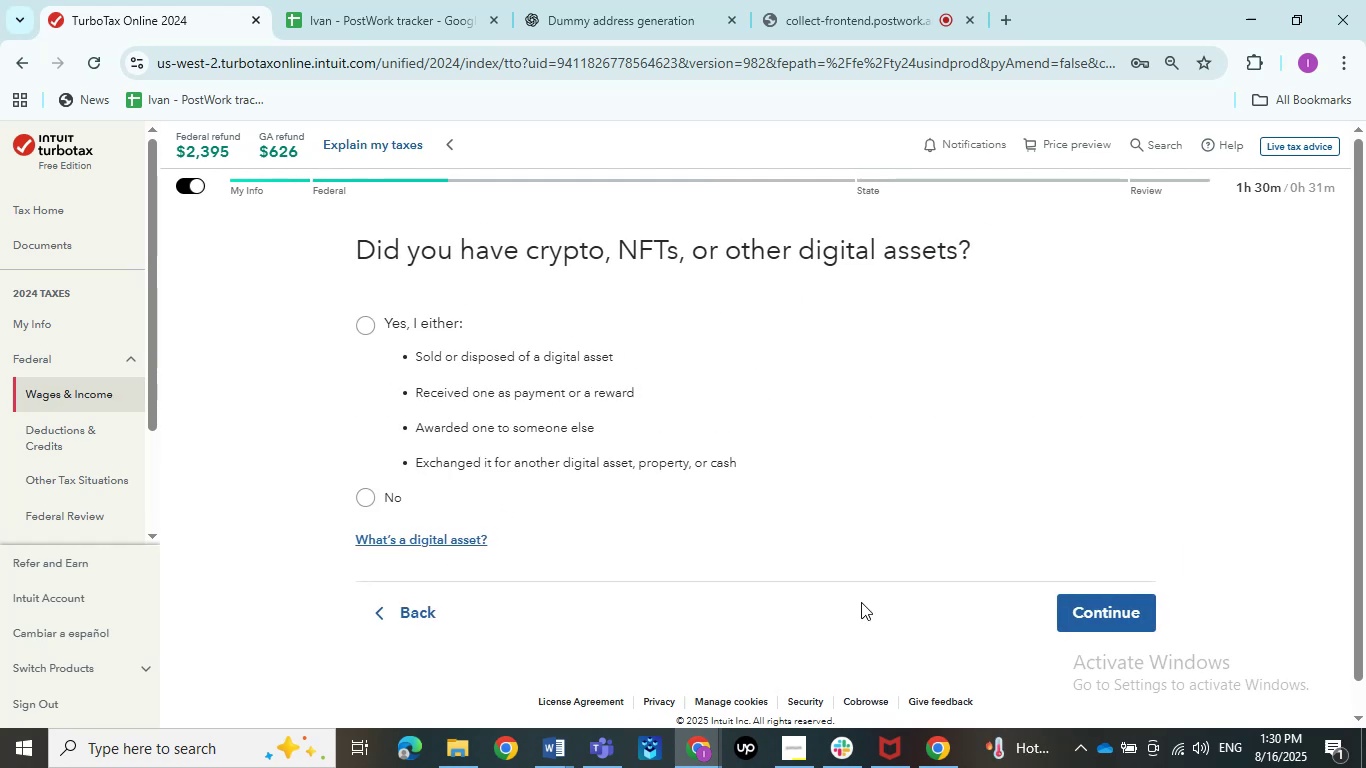 
left_click([360, 496])
 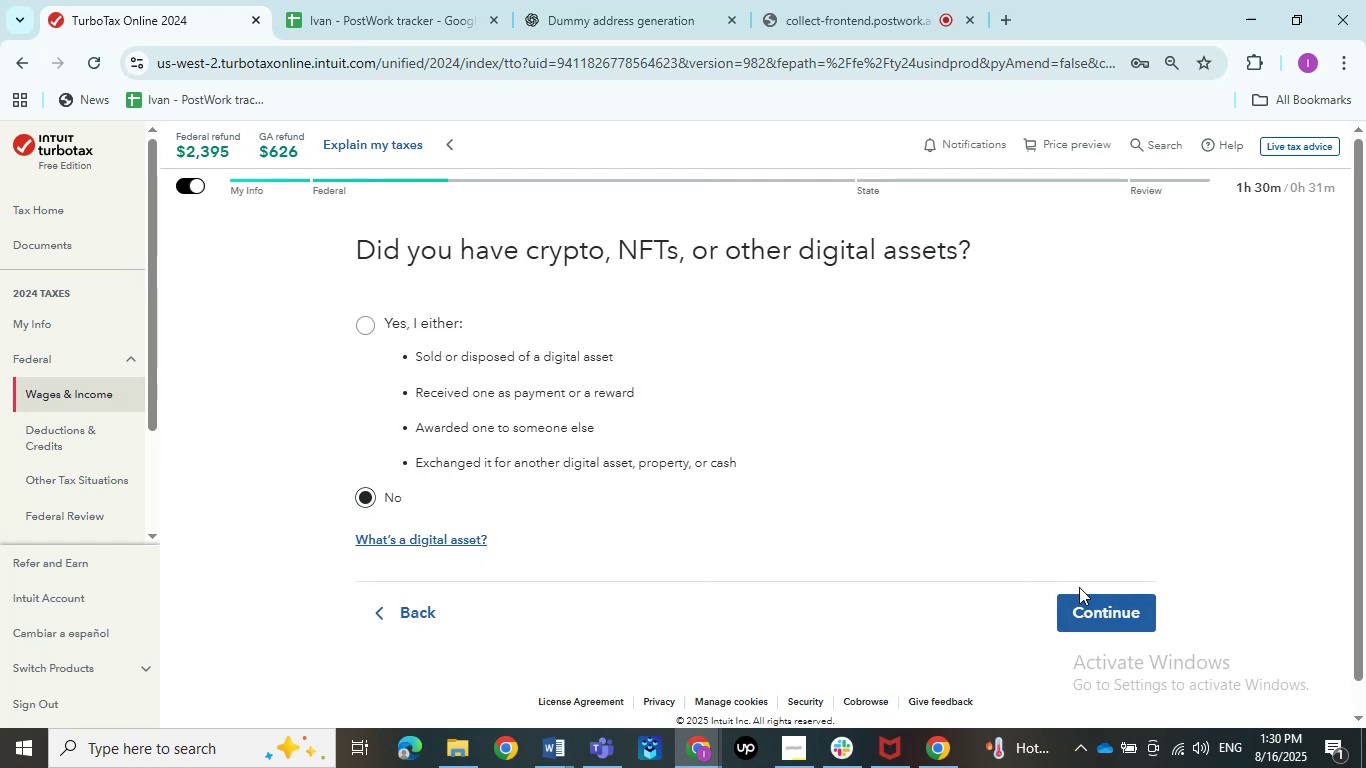 
left_click([1084, 593])
 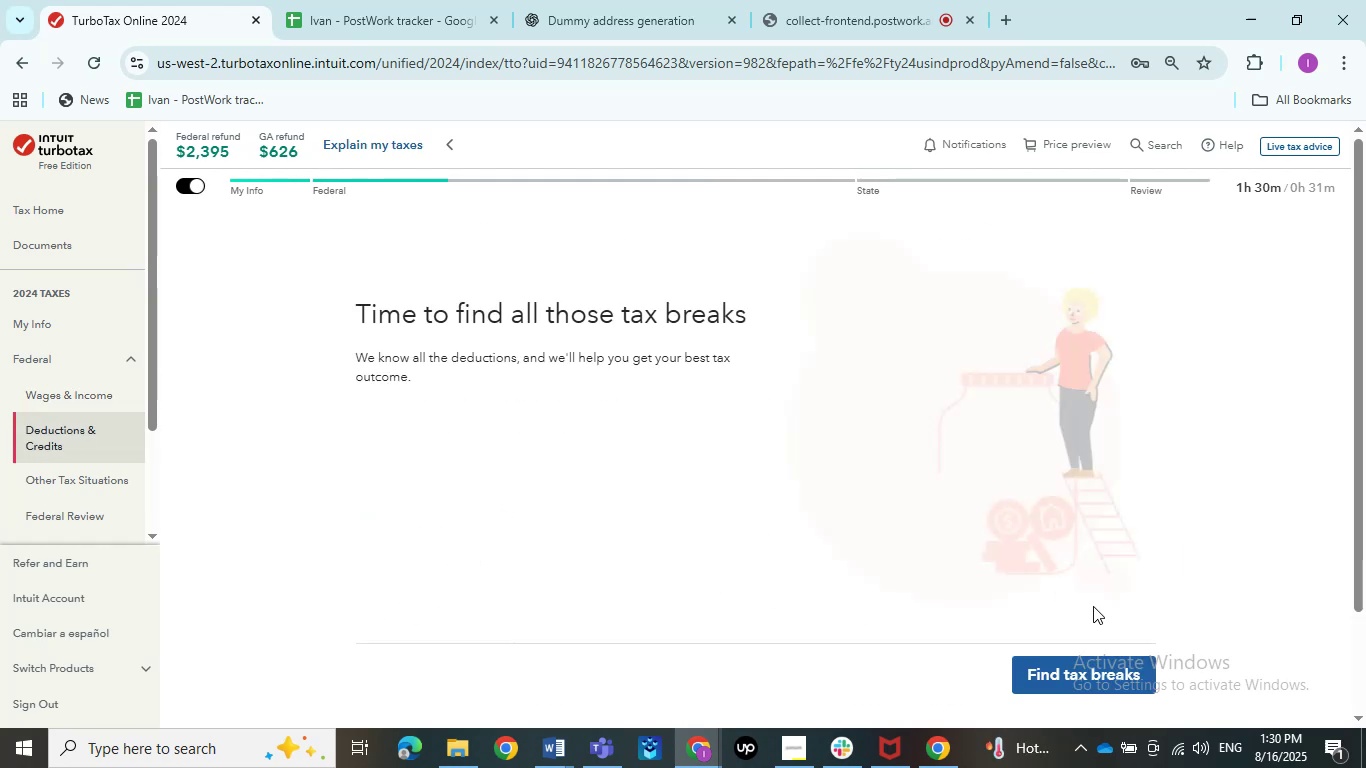 
scroll: coordinate [1093, 606], scroll_direction: down, amount: 1.0
 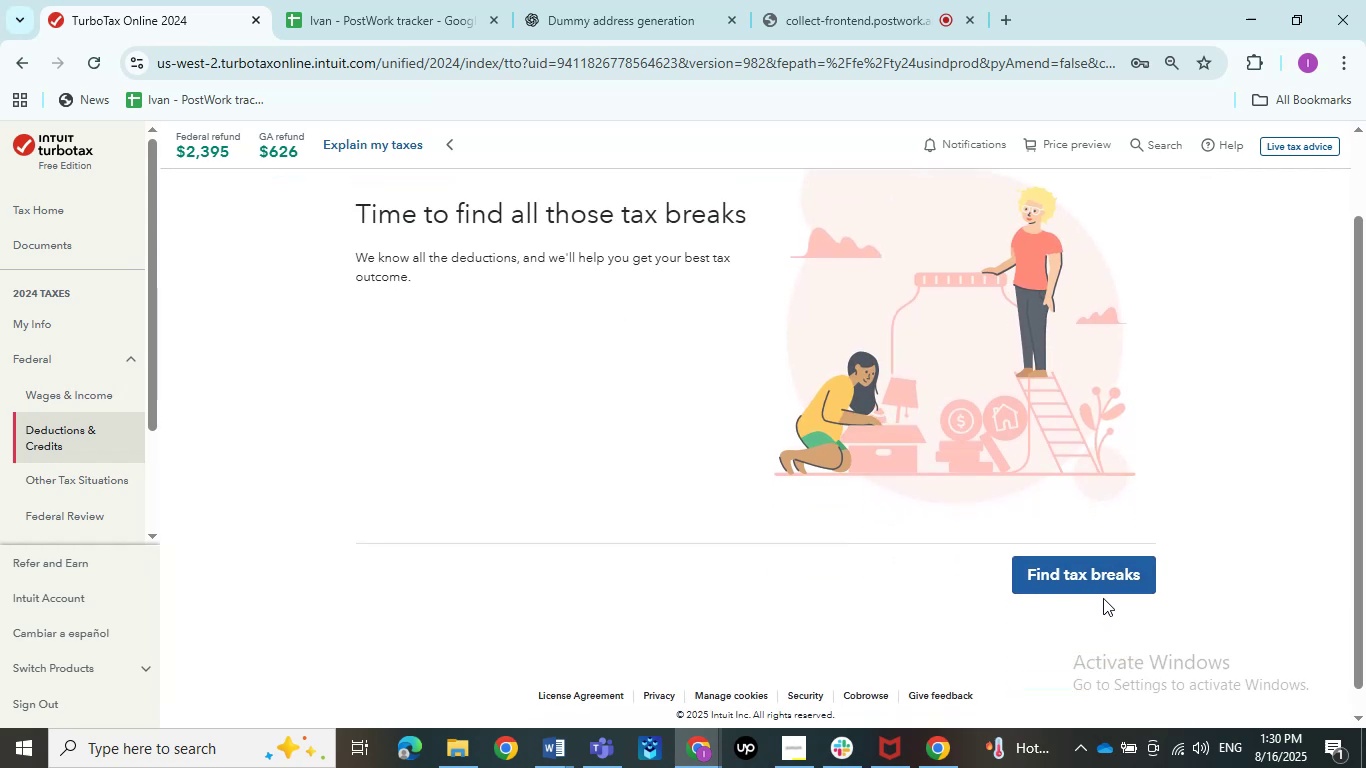 
left_click([1104, 594])
 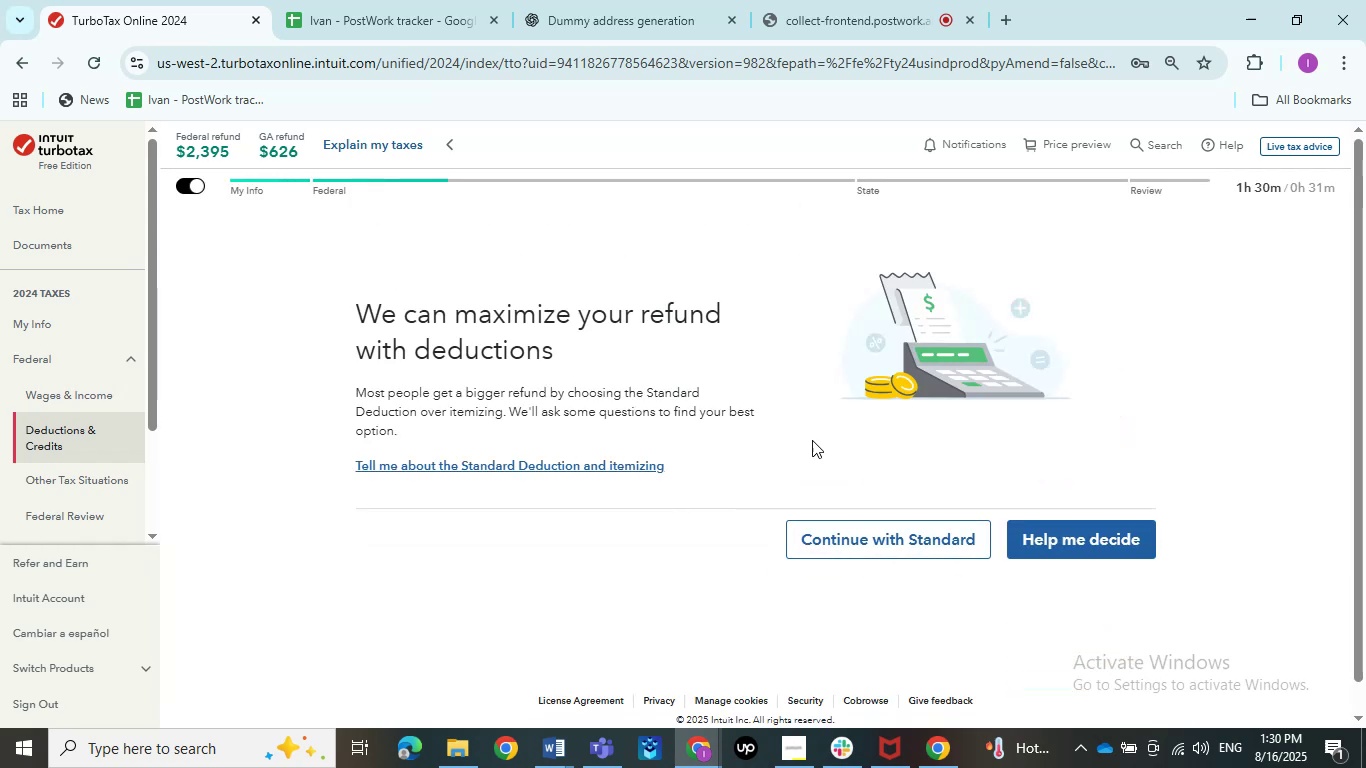 
left_click([960, 542])
 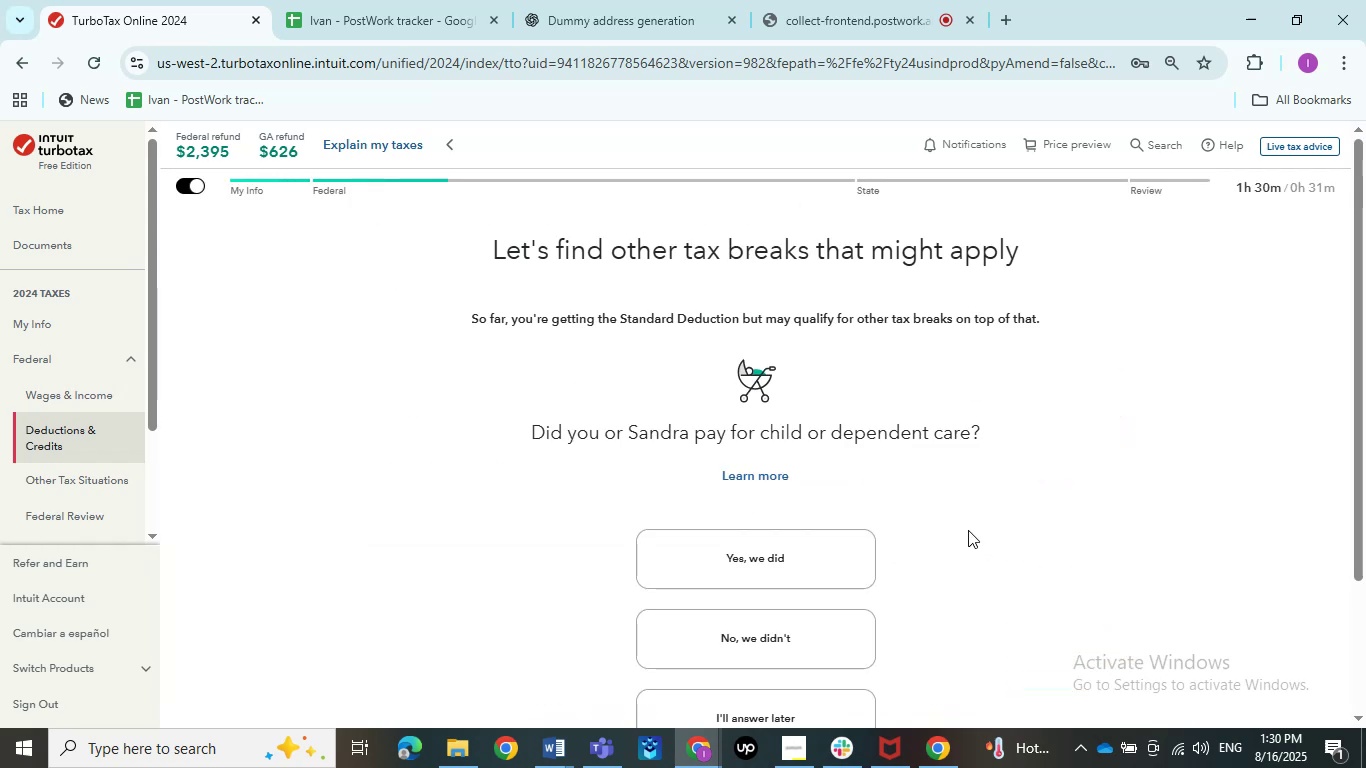 
scroll: coordinate [968, 530], scroll_direction: down, amount: 1.0
 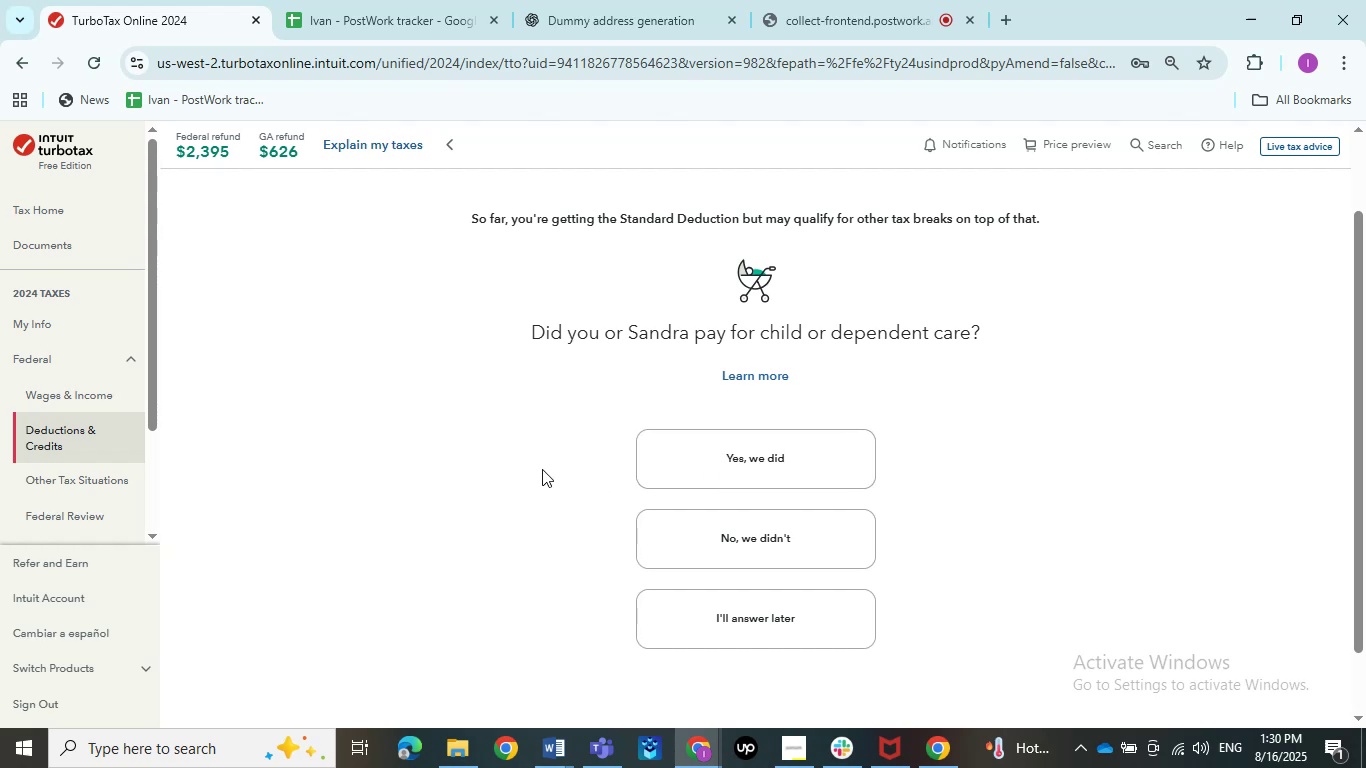 
wait(6.36)
 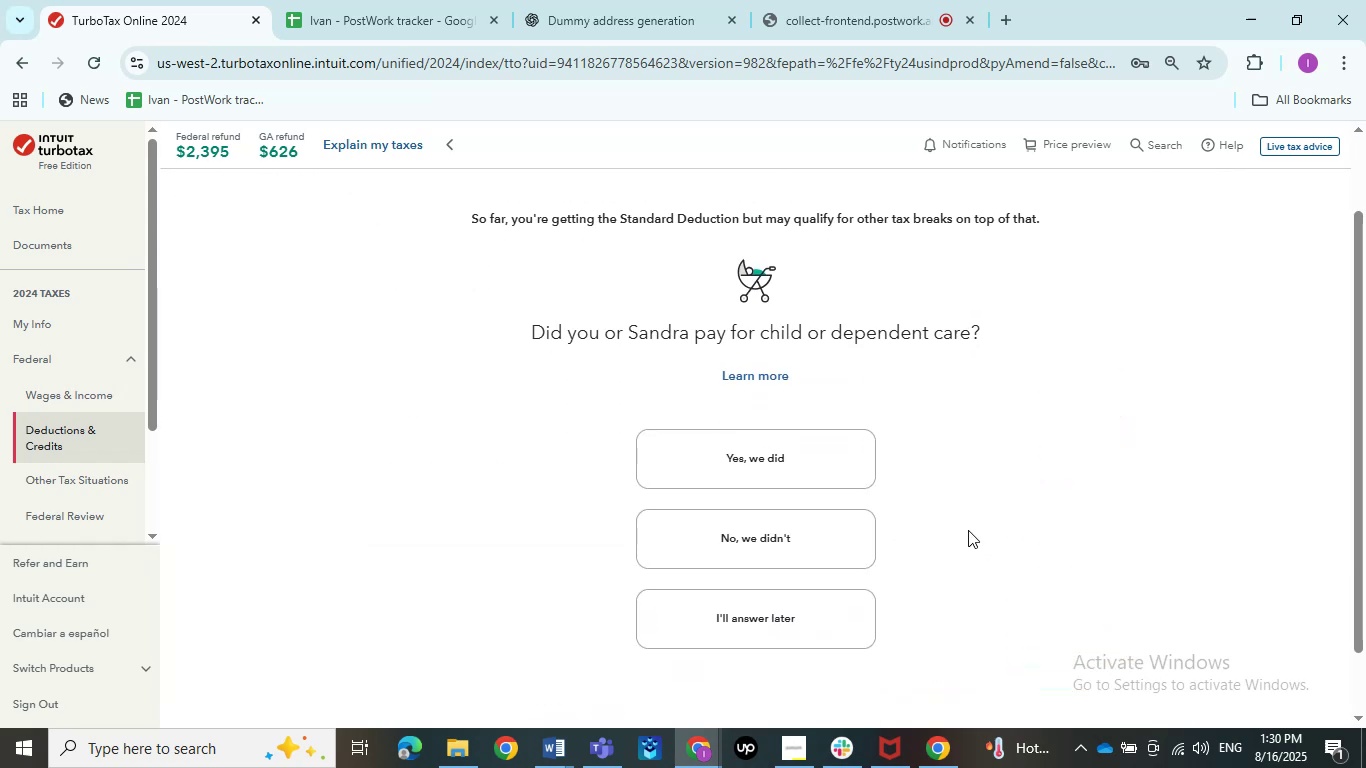 
left_click([473, 767])
 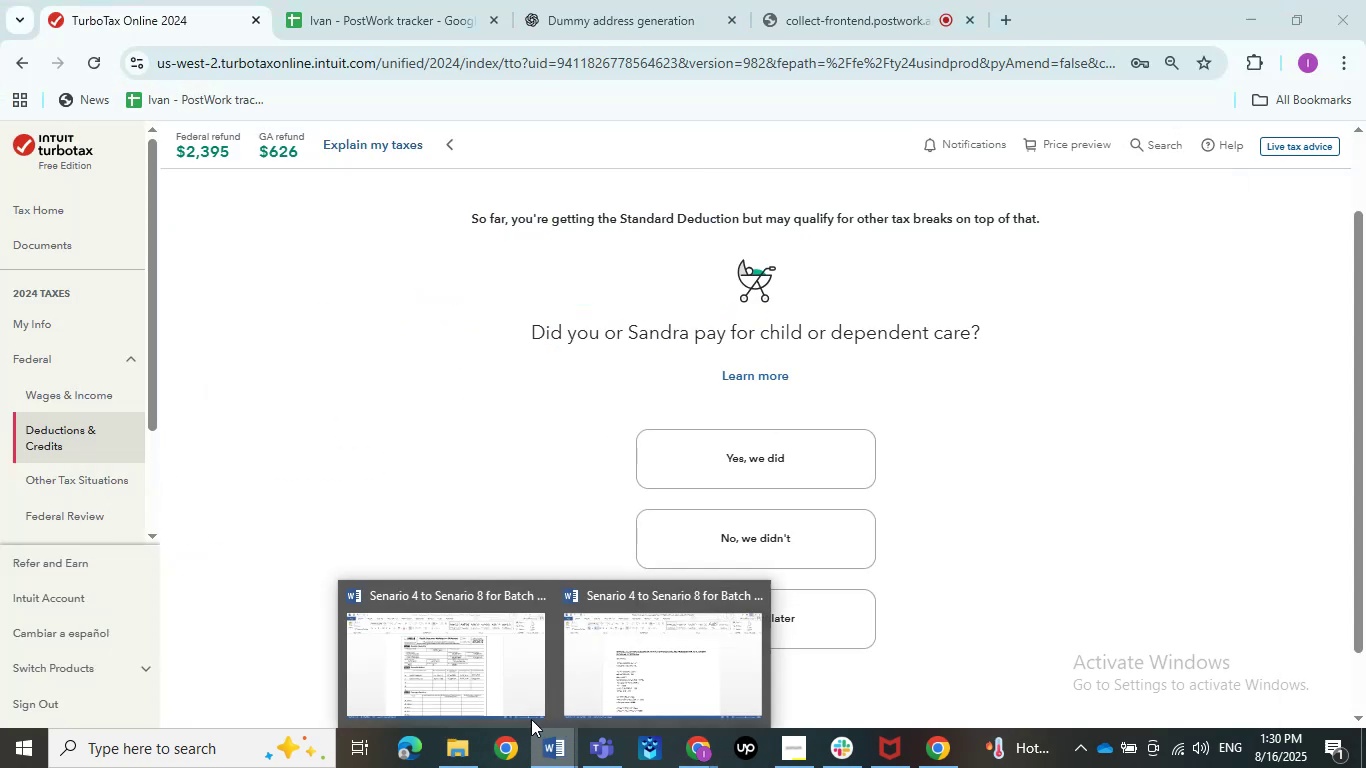 
left_click([459, 674])
 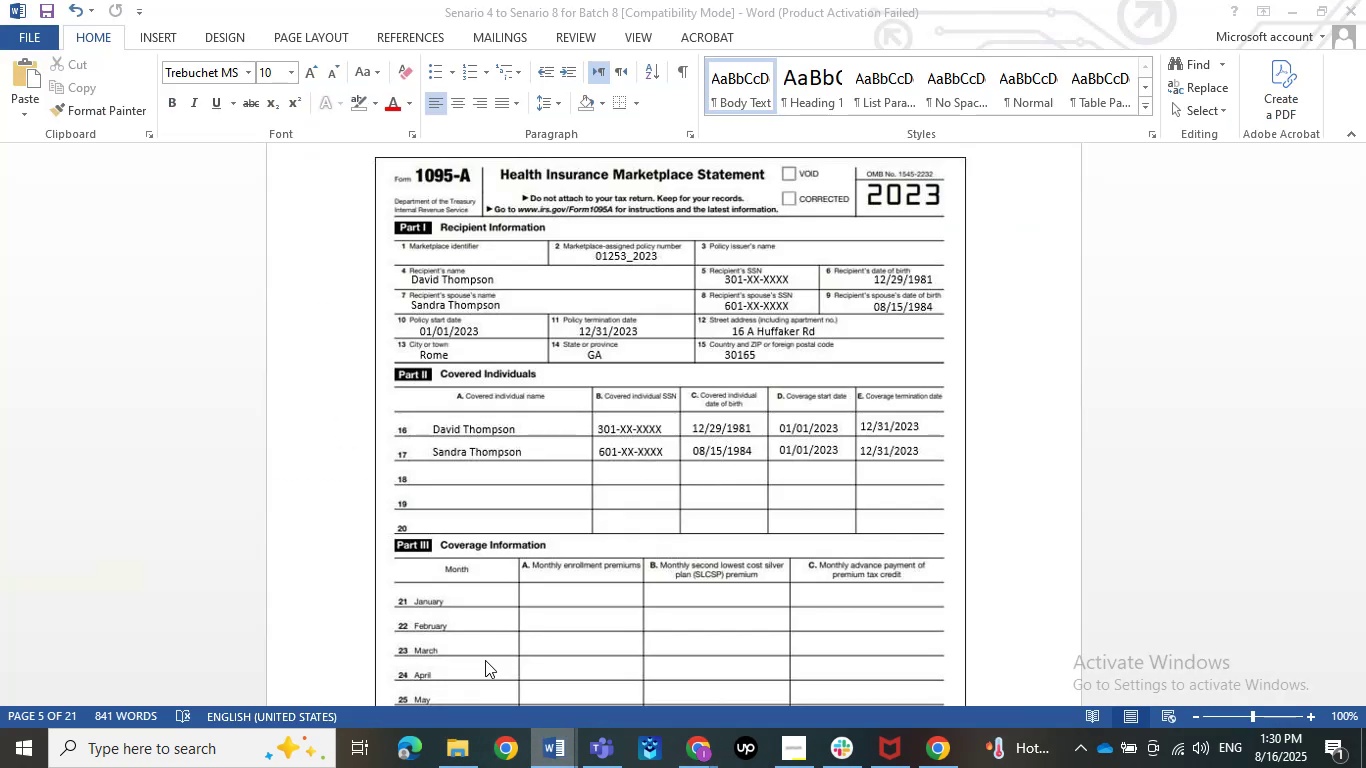 
scroll: coordinate [661, 565], scroll_direction: up, amount: 88.0
 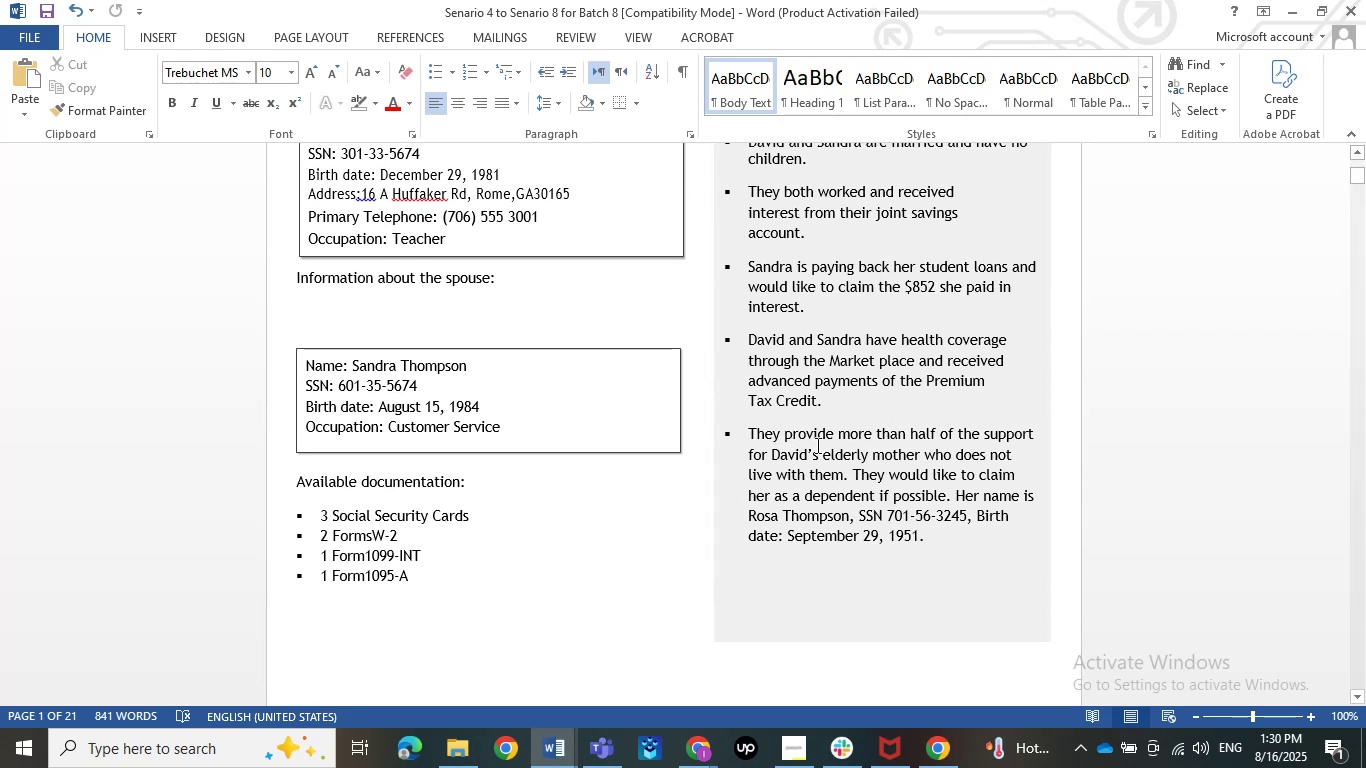 
wait(11.45)
 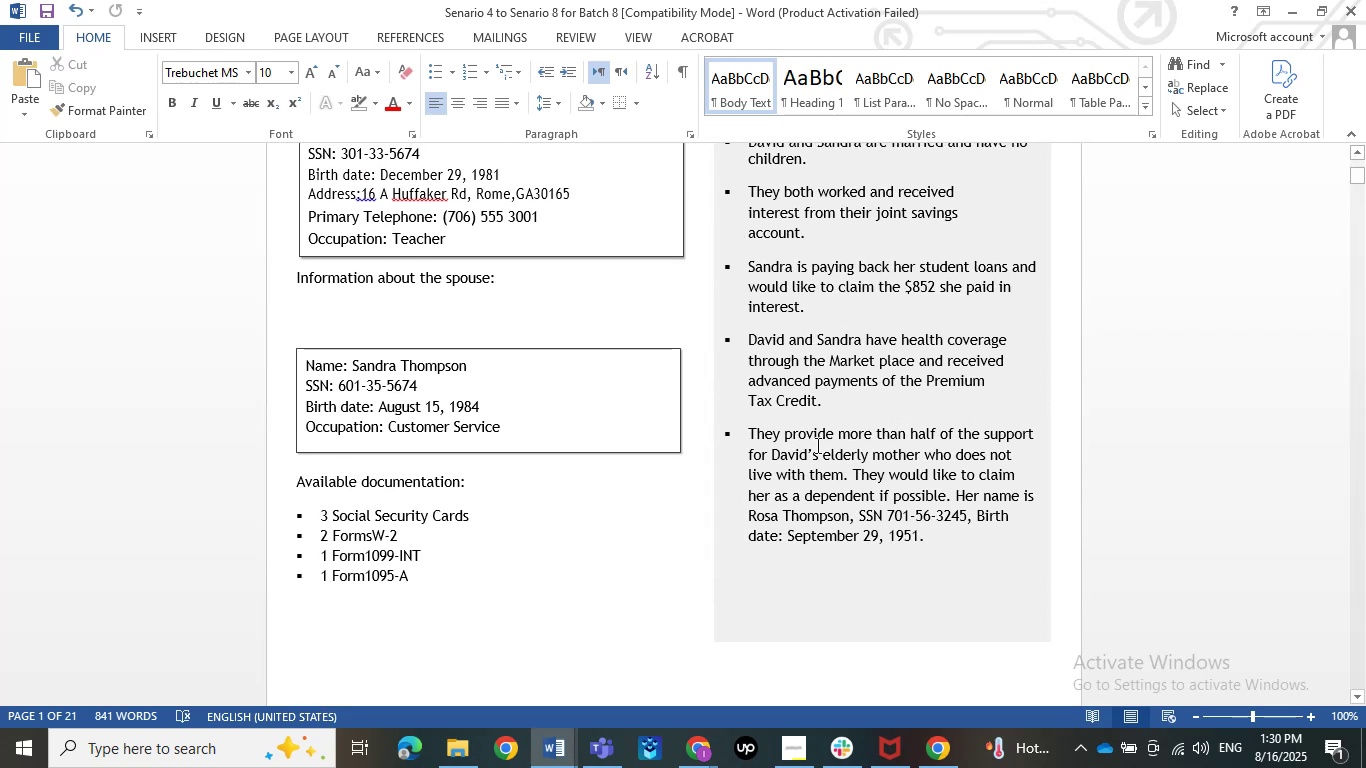 
left_click([1300, 1])
 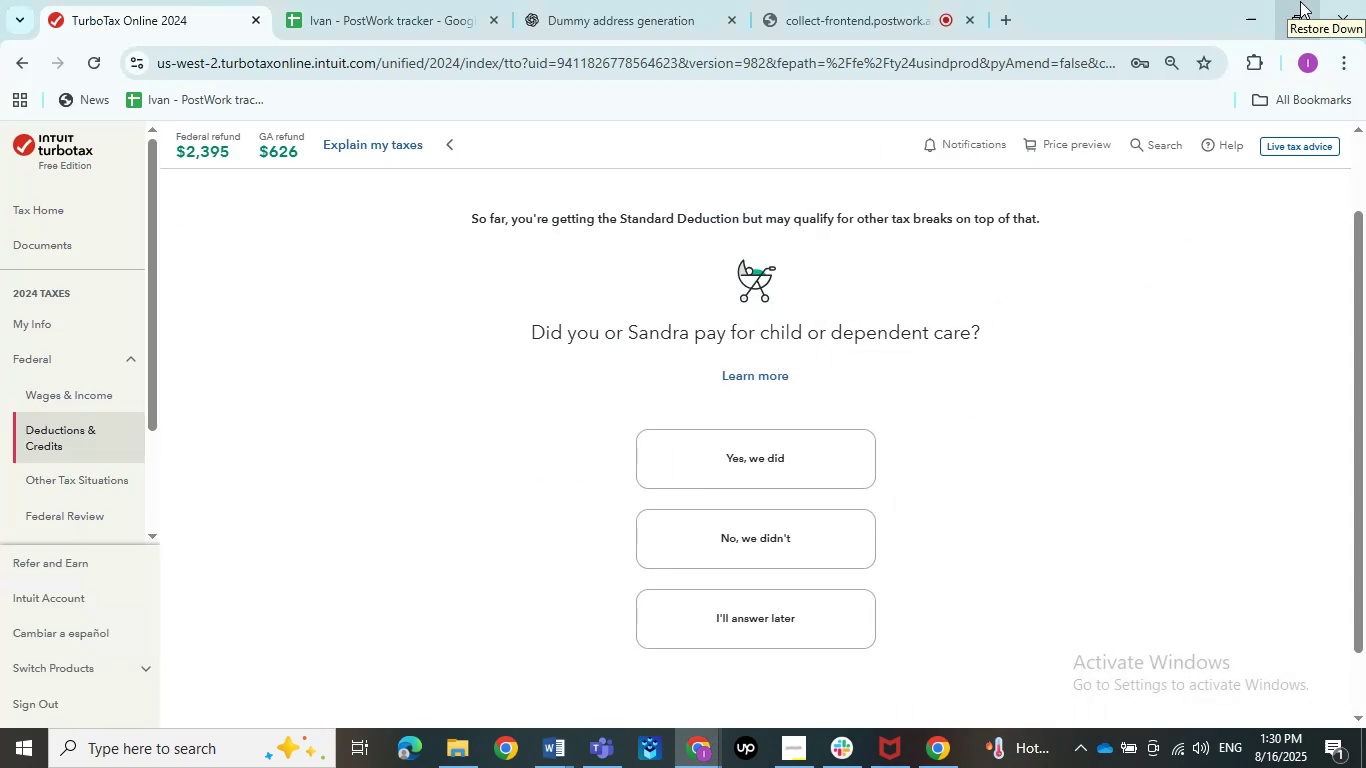 
wait(10.43)
 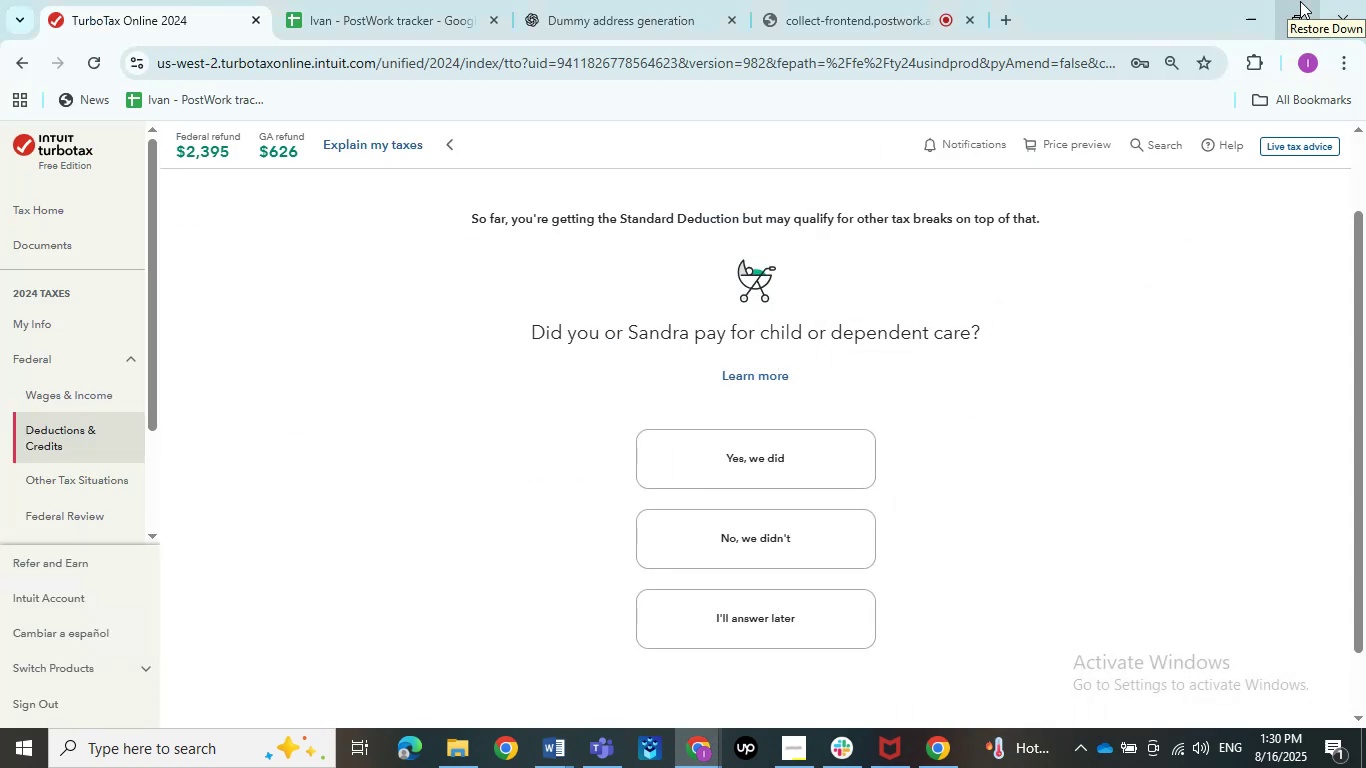 
scroll: coordinate [1196, 404], scroll_direction: up, amount: 6.0
 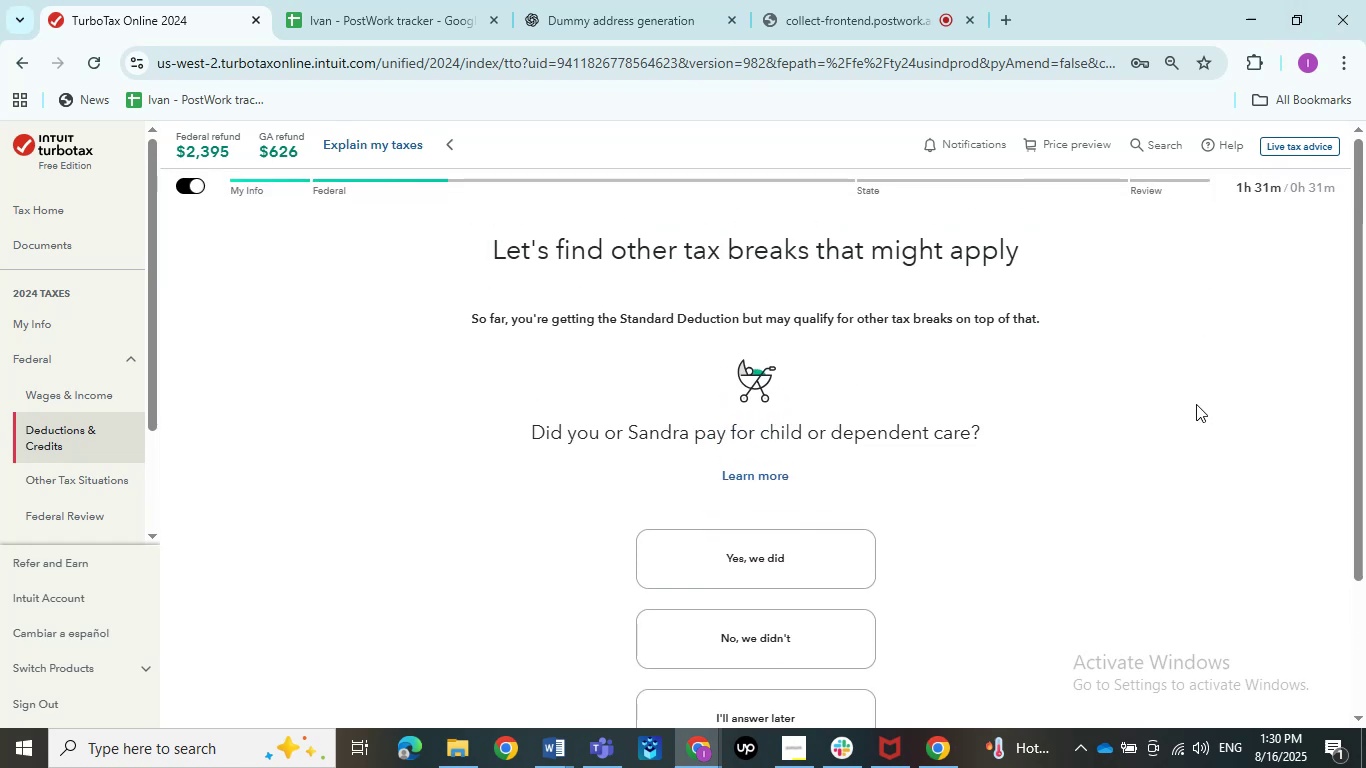 
wait(5.34)
 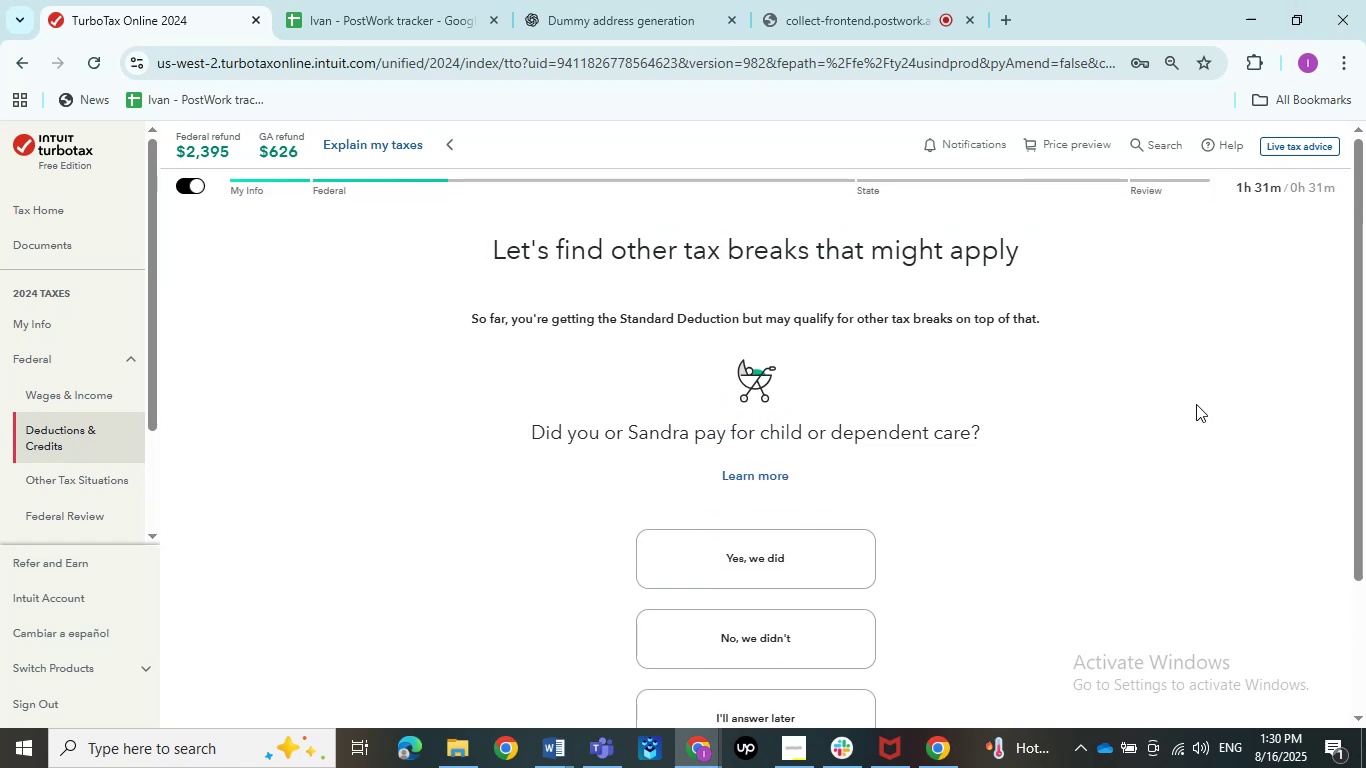 
double_click([648, 704])
 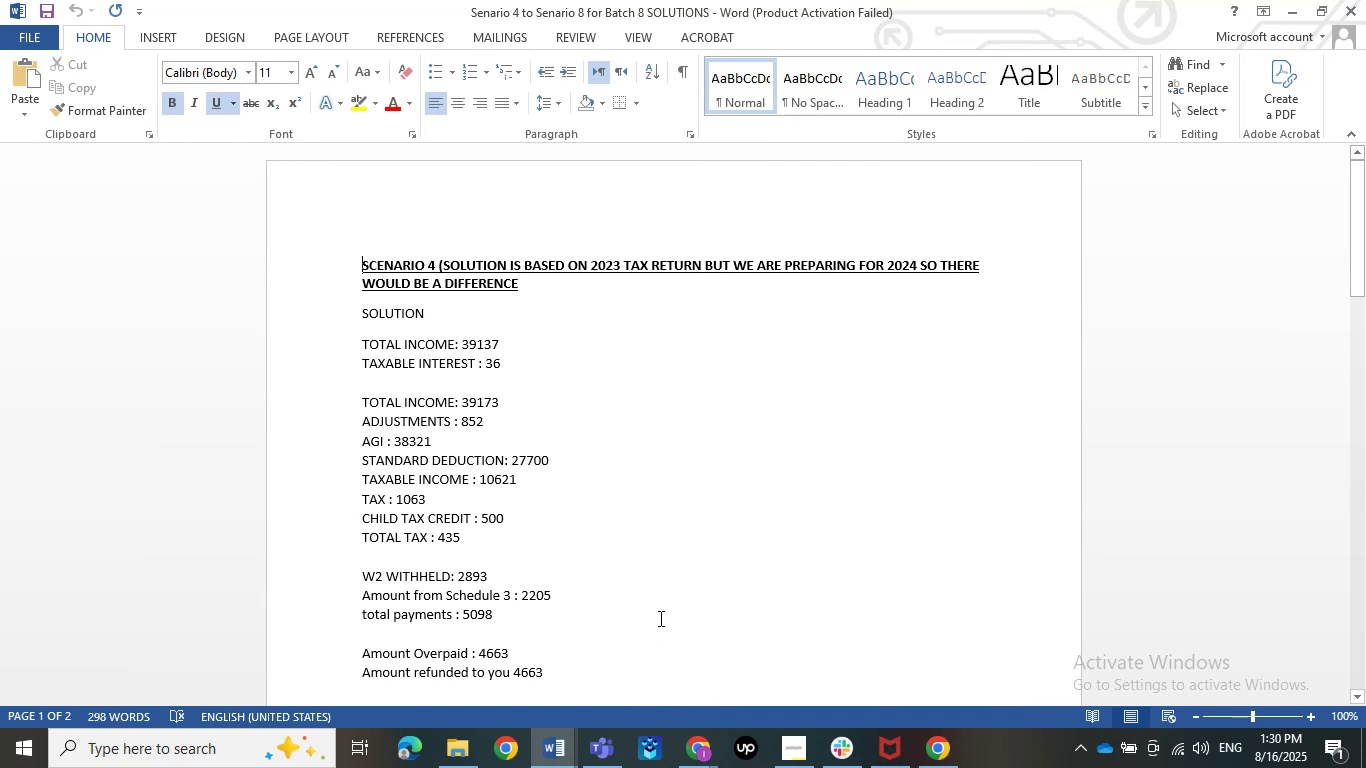 
scroll: coordinate [652, 584], scroll_direction: down, amount: 13.0
 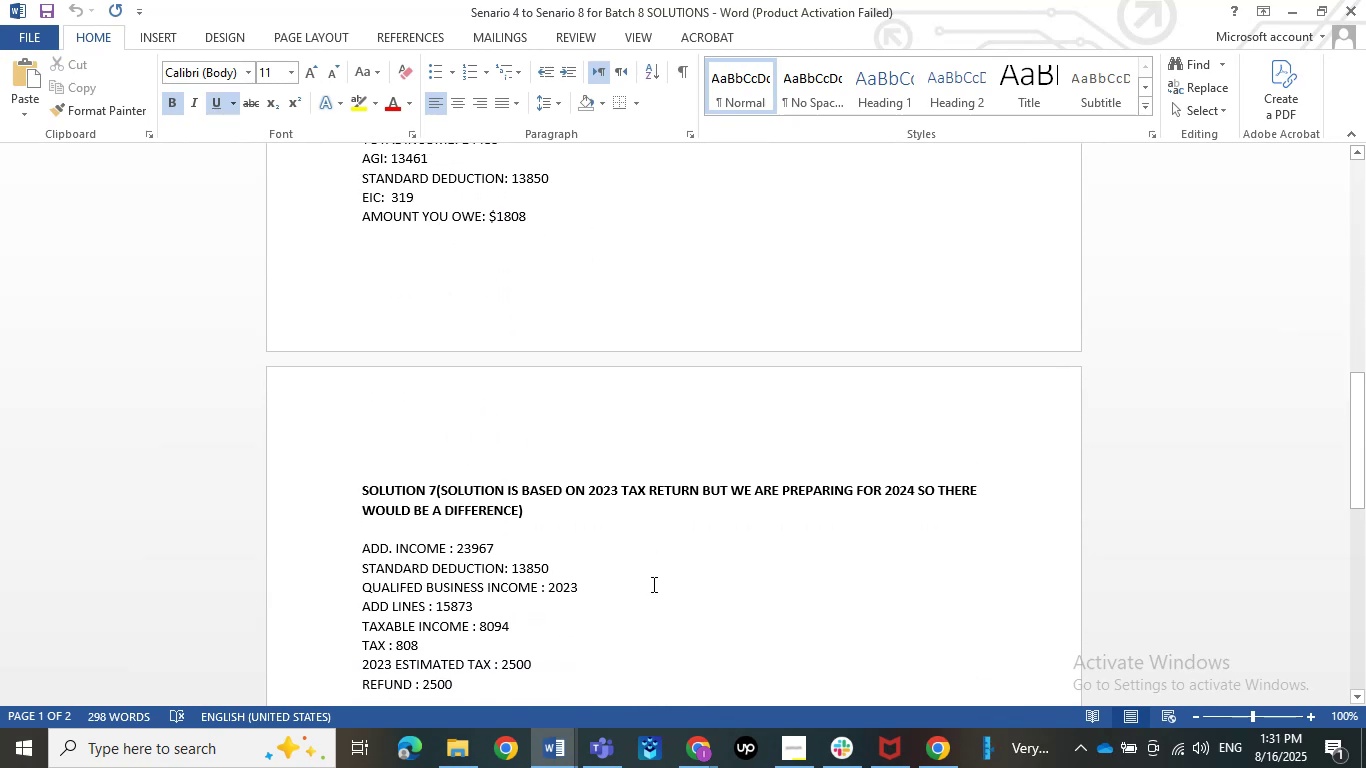 
scroll: coordinate [652, 584], scroll_direction: up, amount: 19.0
 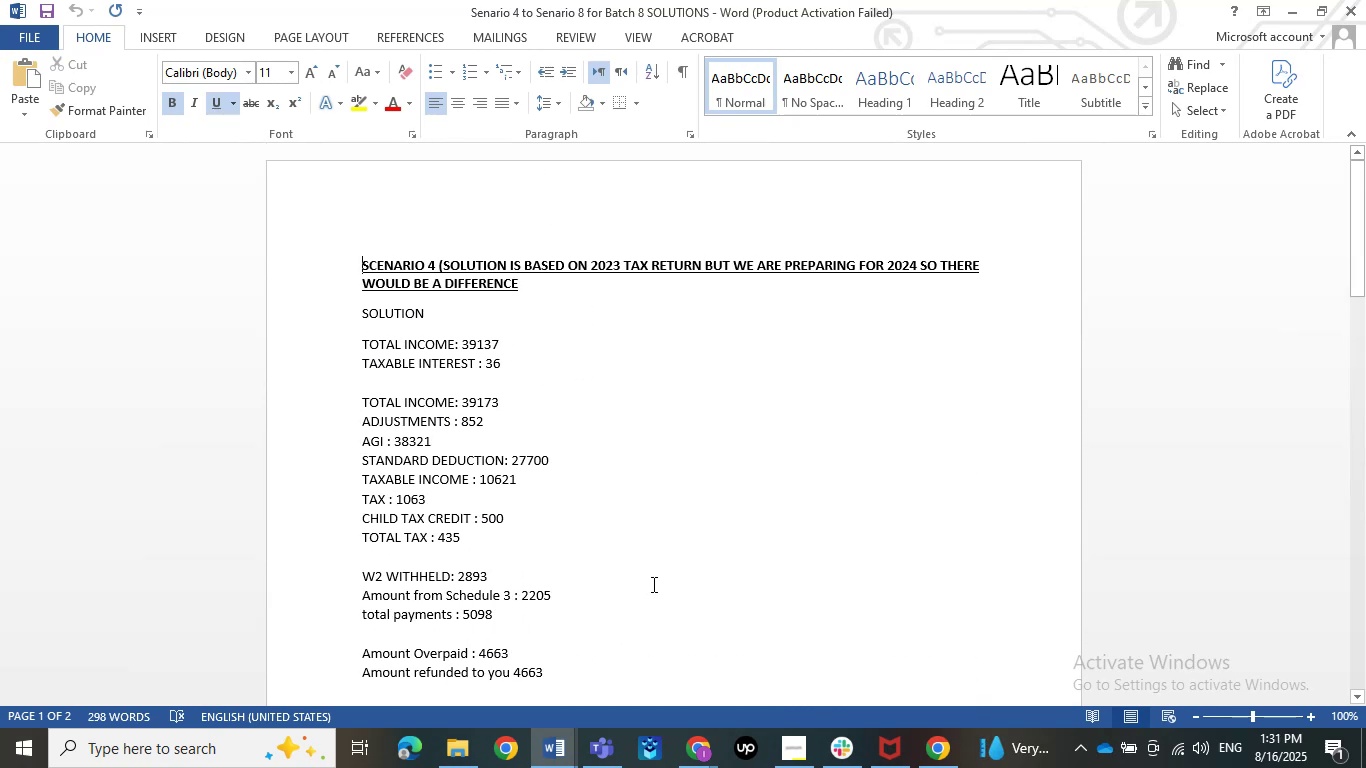 
scroll: coordinate [652, 584], scroll_direction: down, amount: 2.0
 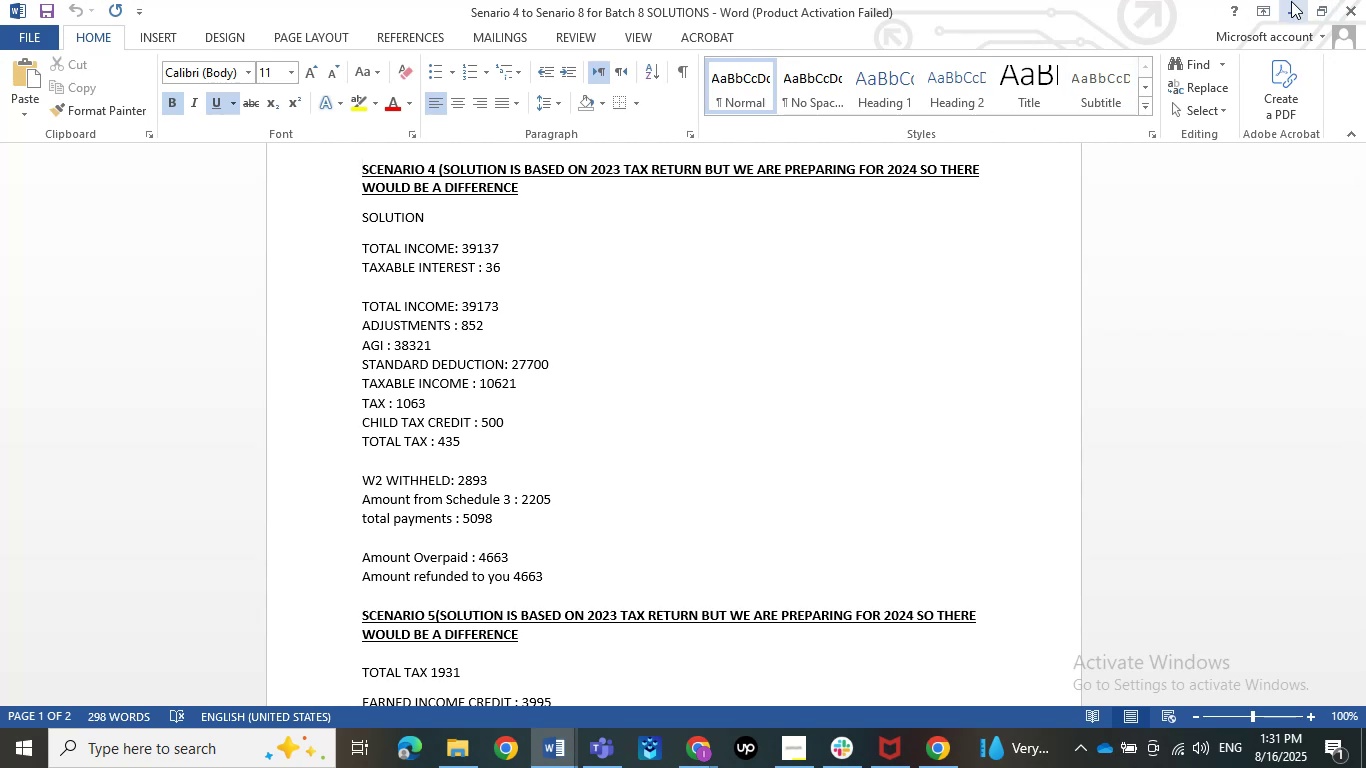 
wait(15.2)
 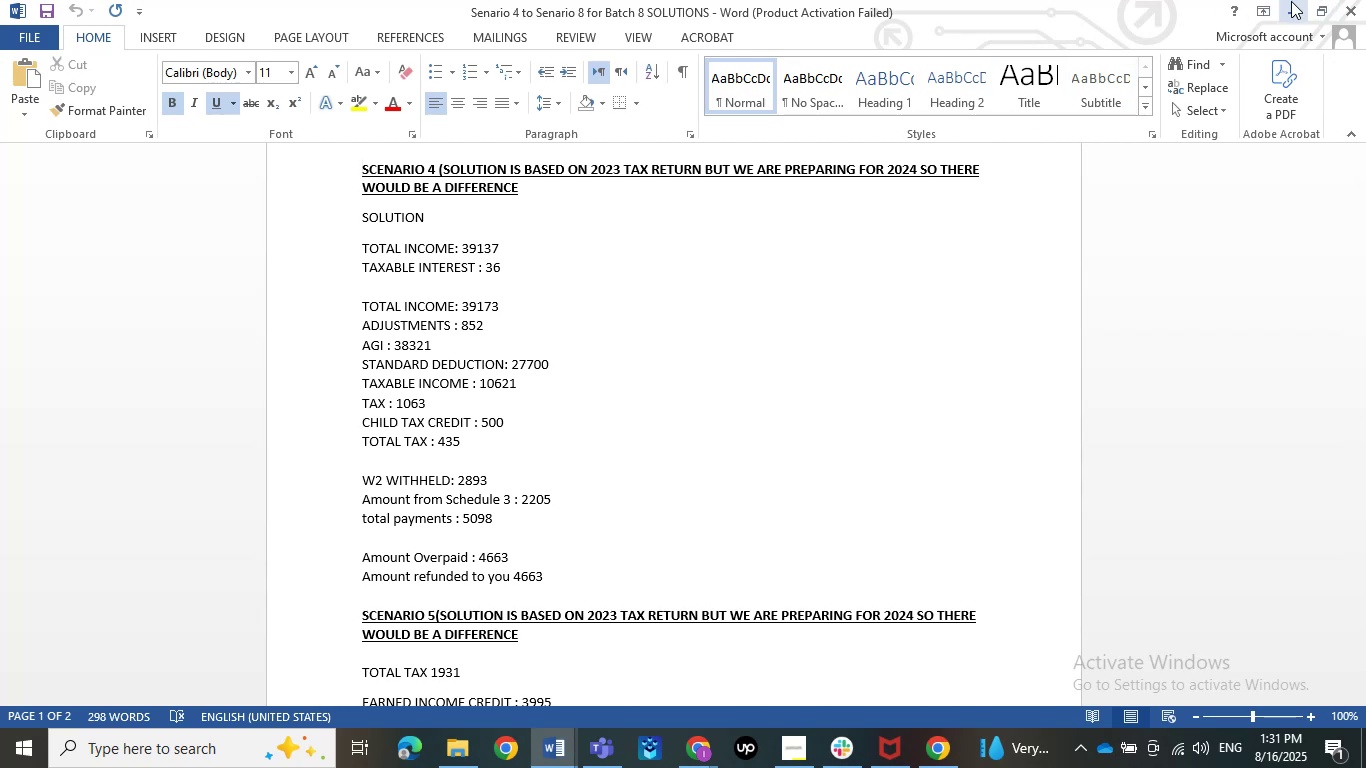 
left_click([1285, 8])
 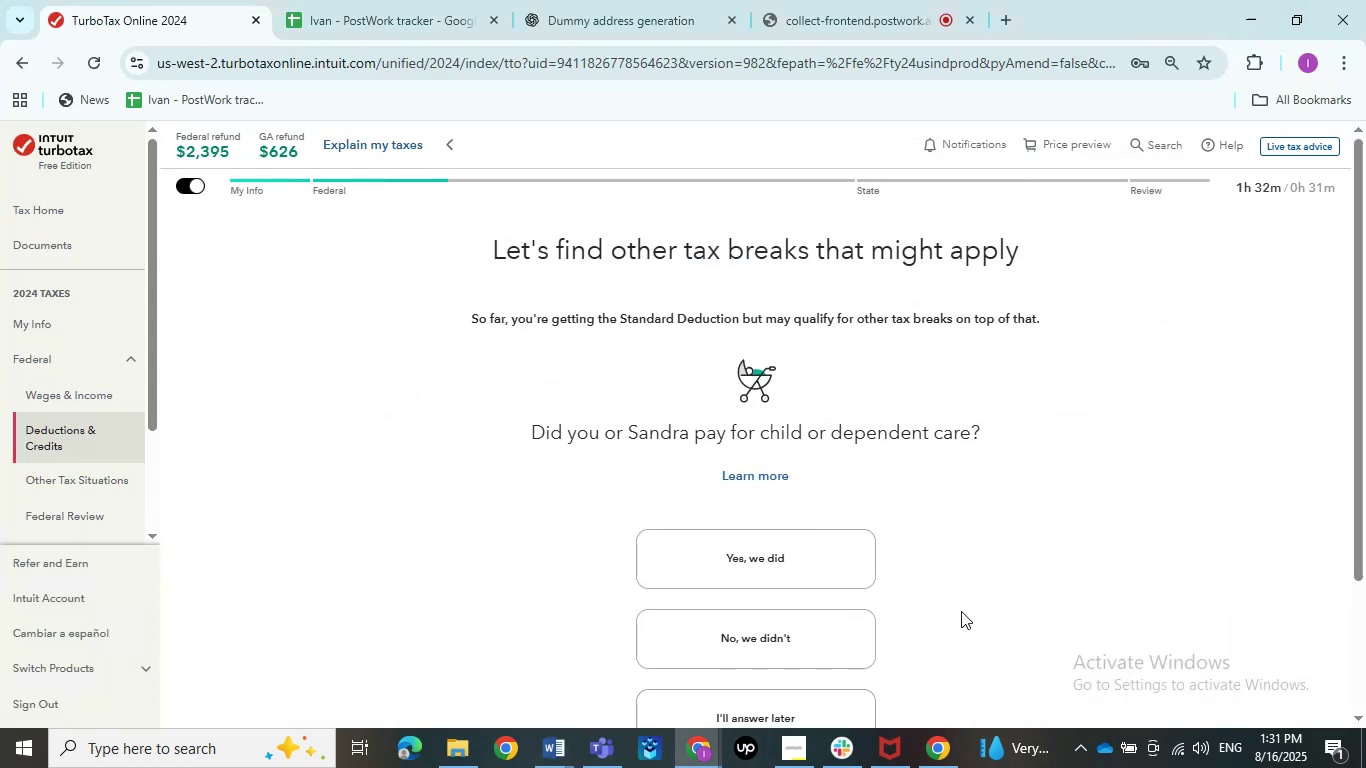 
scroll: coordinate [961, 611], scroll_direction: down, amount: 1.0
 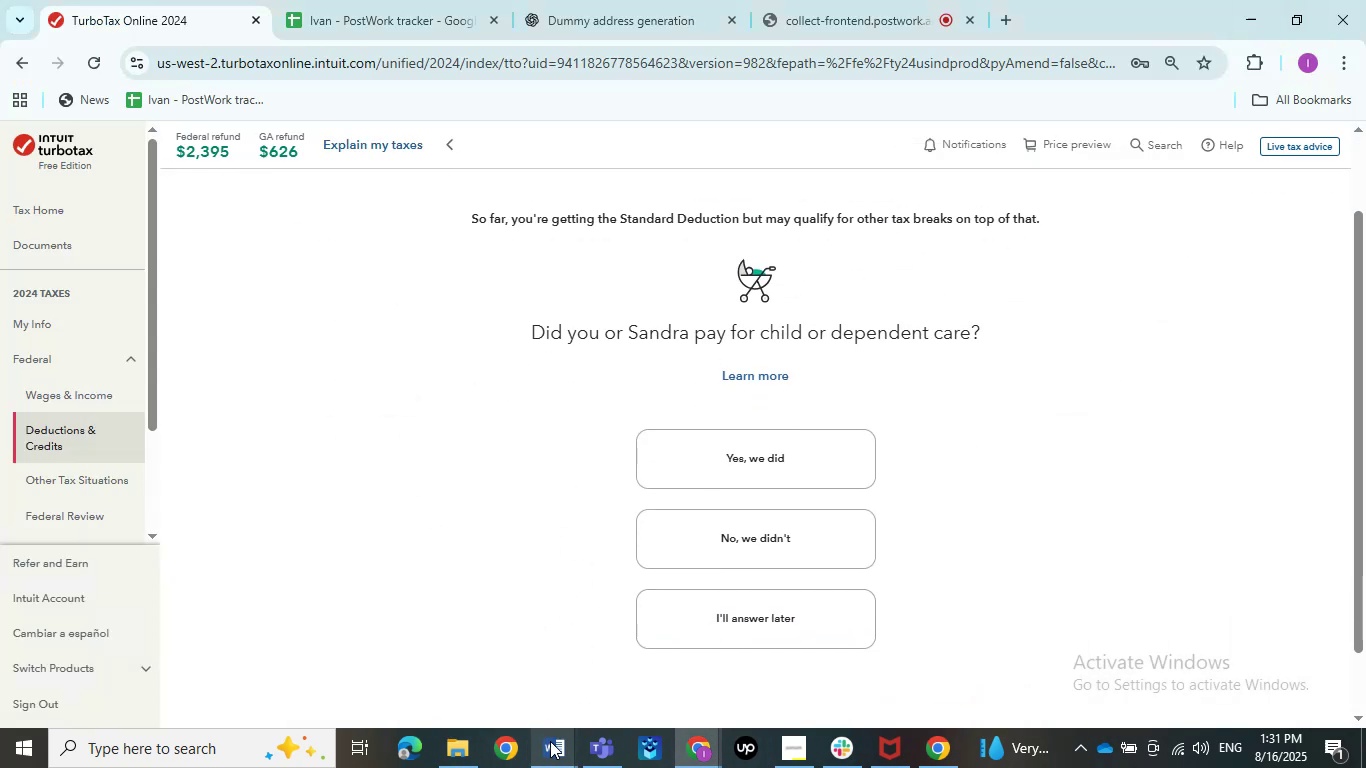 
double_click([476, 707])
 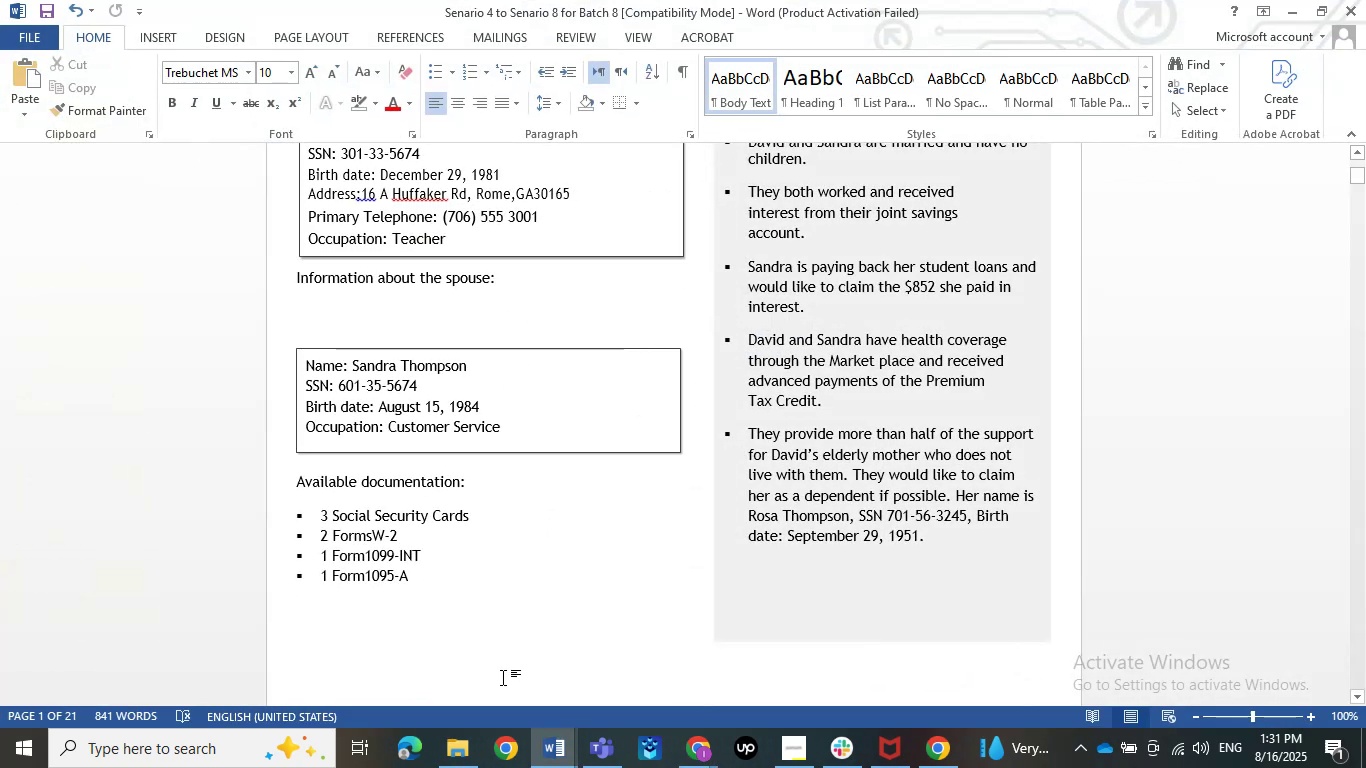 
scroll: coordinate [574, 574], scroll_direction: up, amount: 2.0
 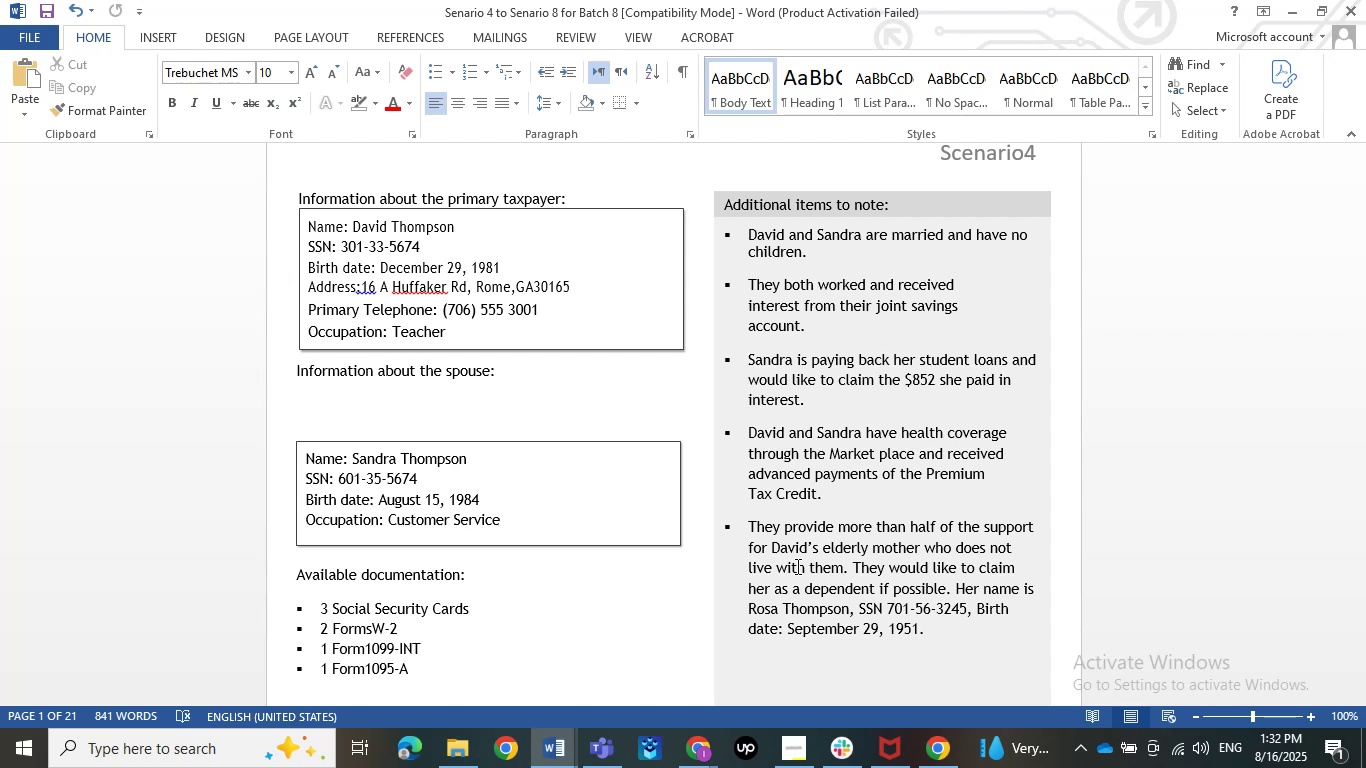 
wait(81.32)
 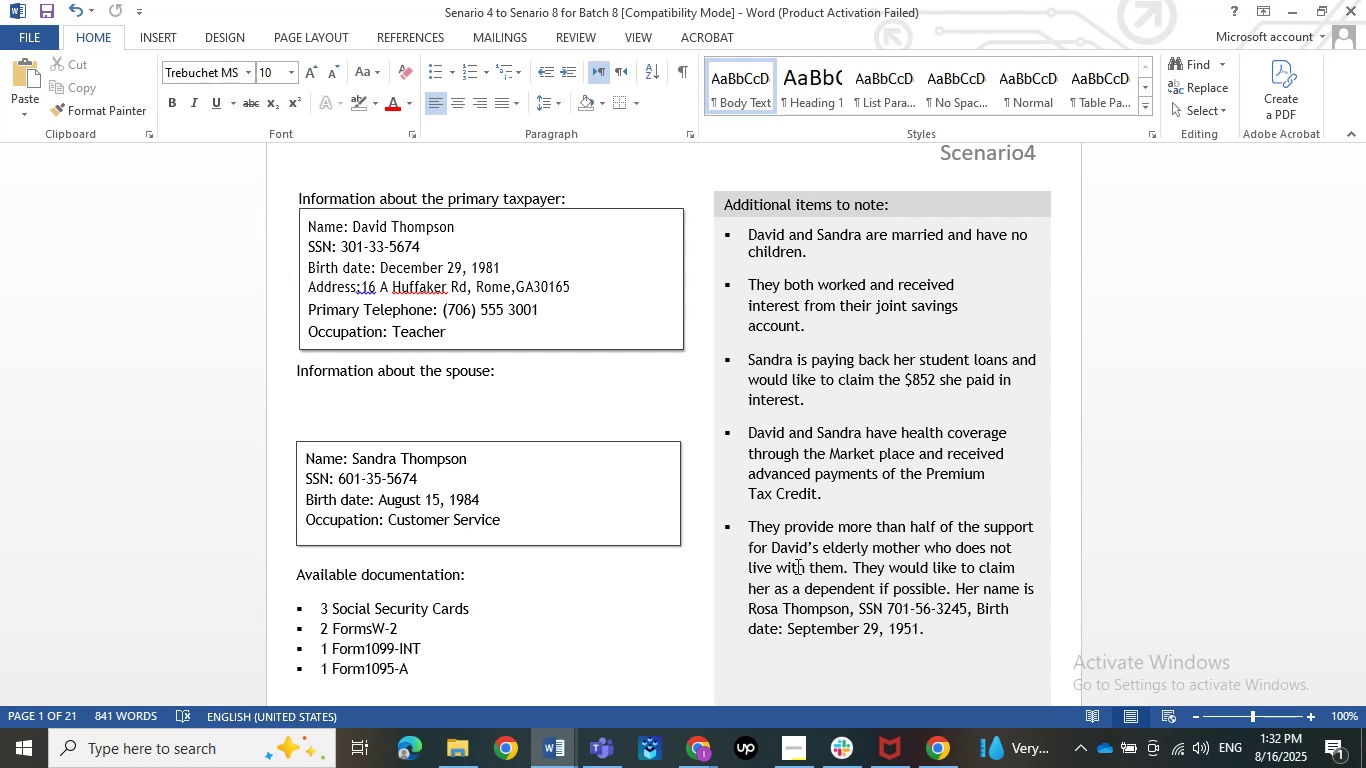 
scroll: coordinate [571, 600], scroll_direction: down, amount: 2.0
 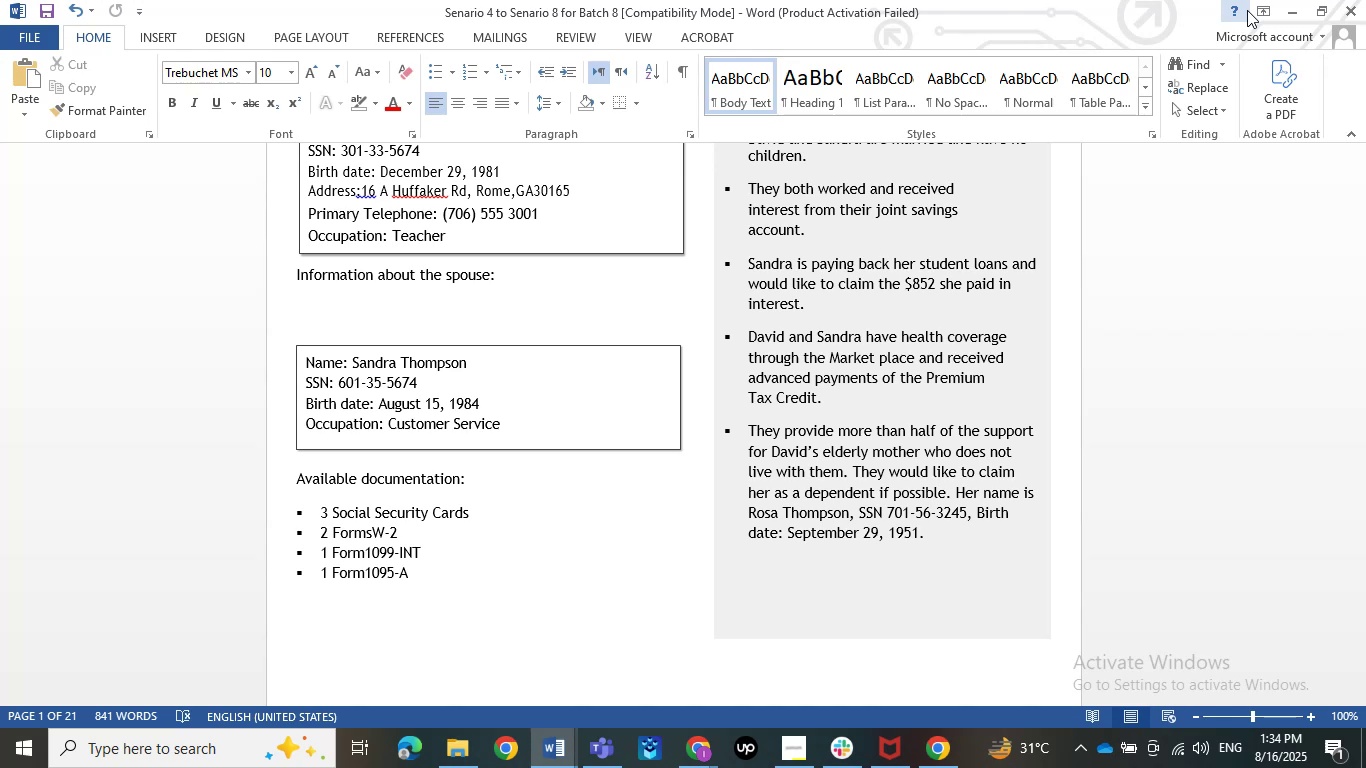 
wait(116.41)
 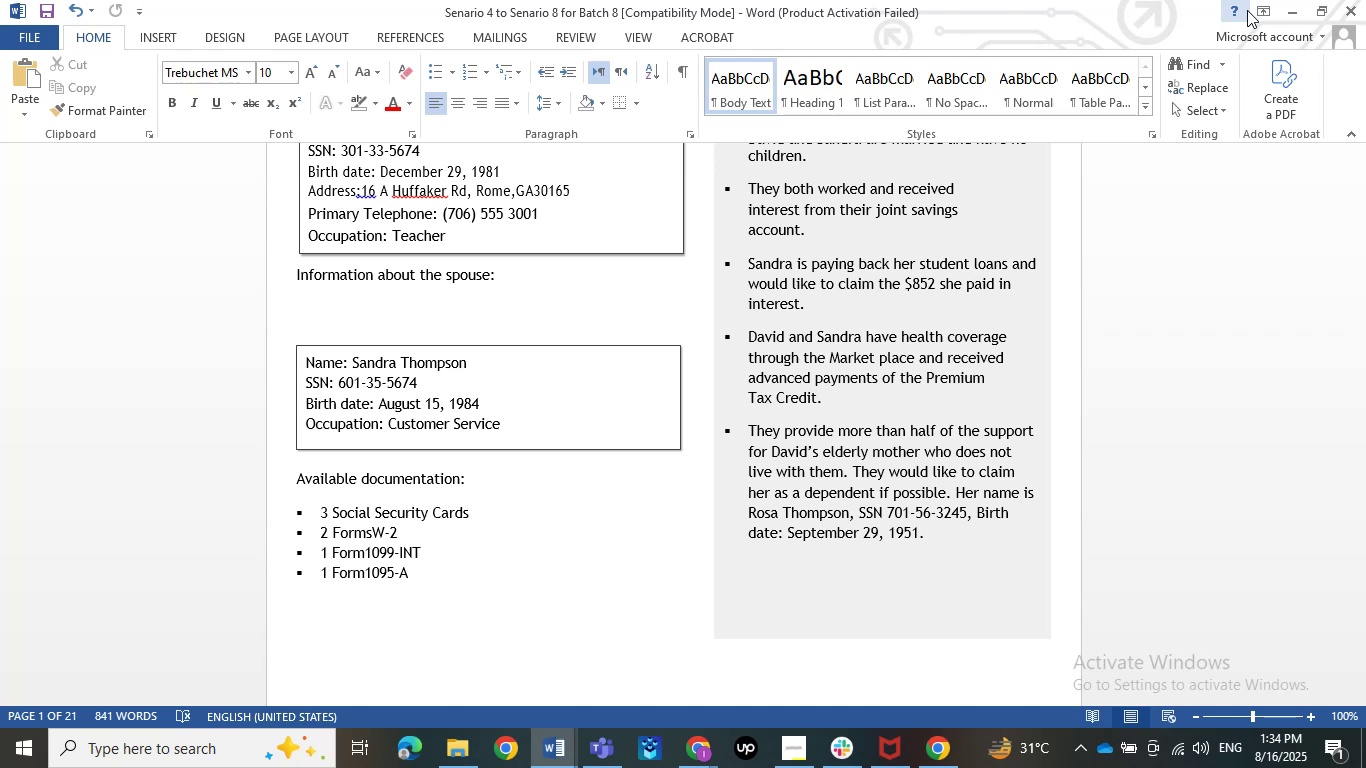 
left_click([1294, 0])
 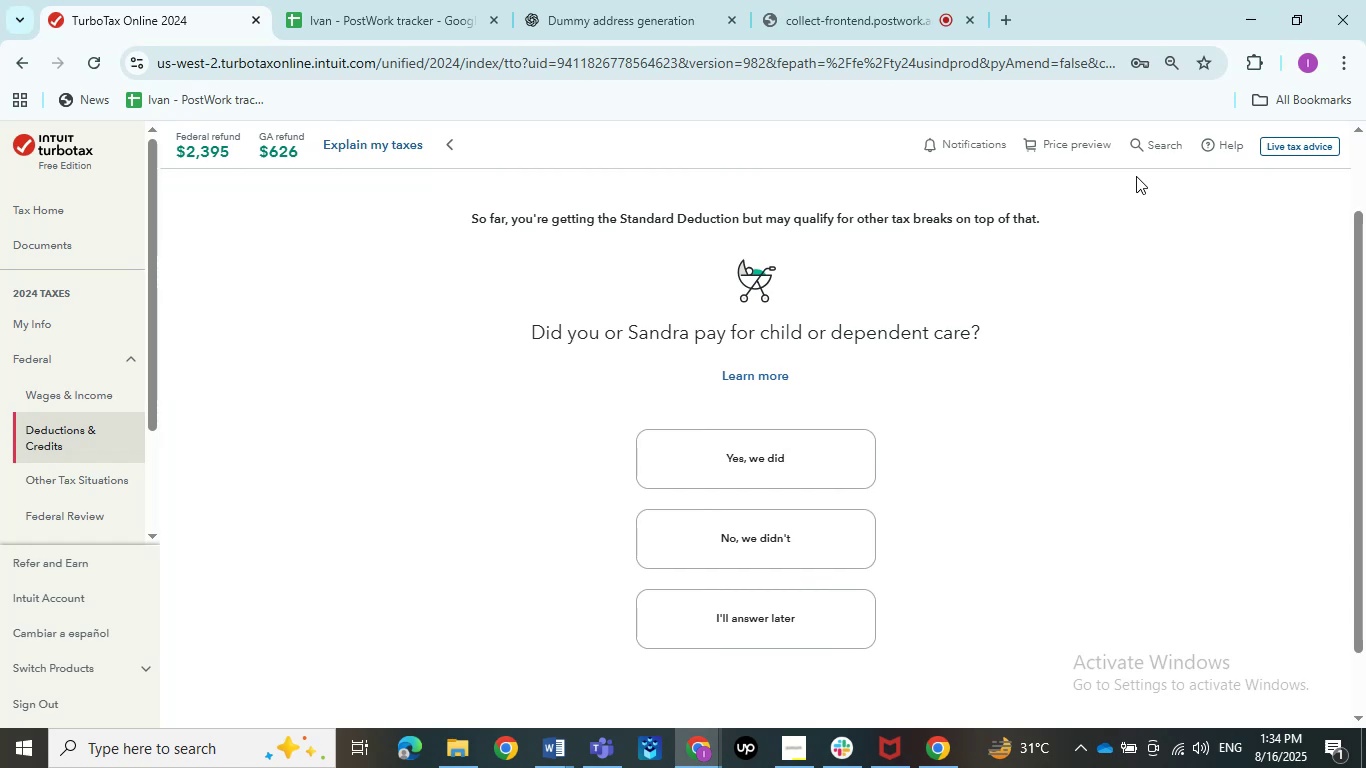 
wait(11.18)
 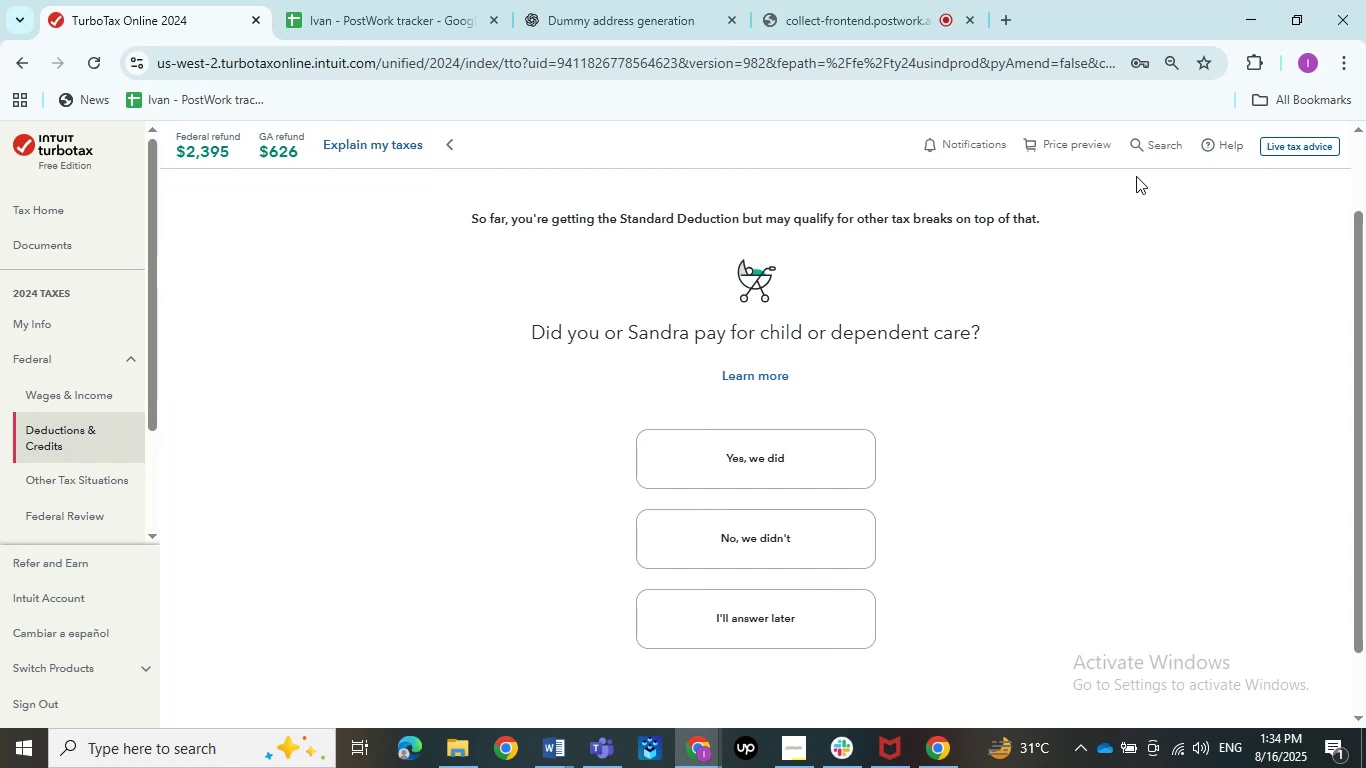 
double_click([499, 675])
 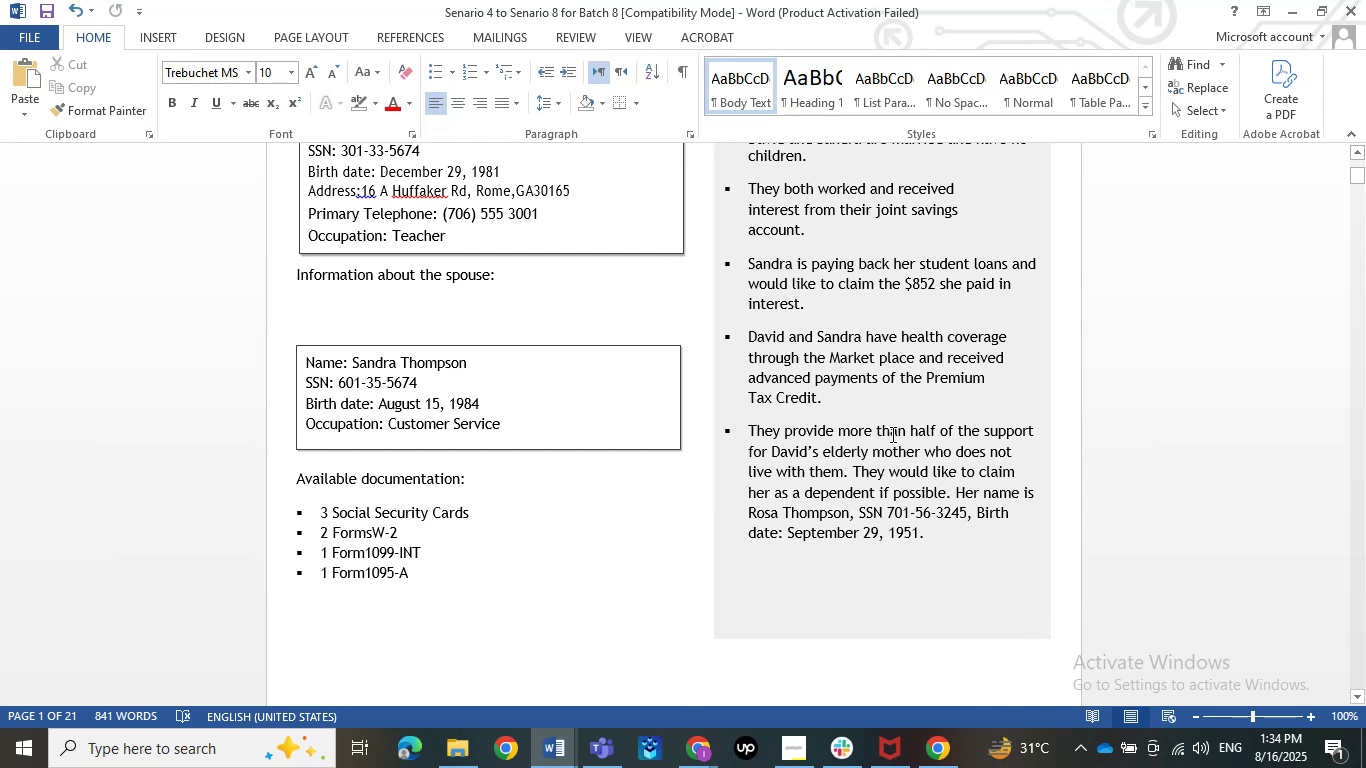 
wait(6.46)
 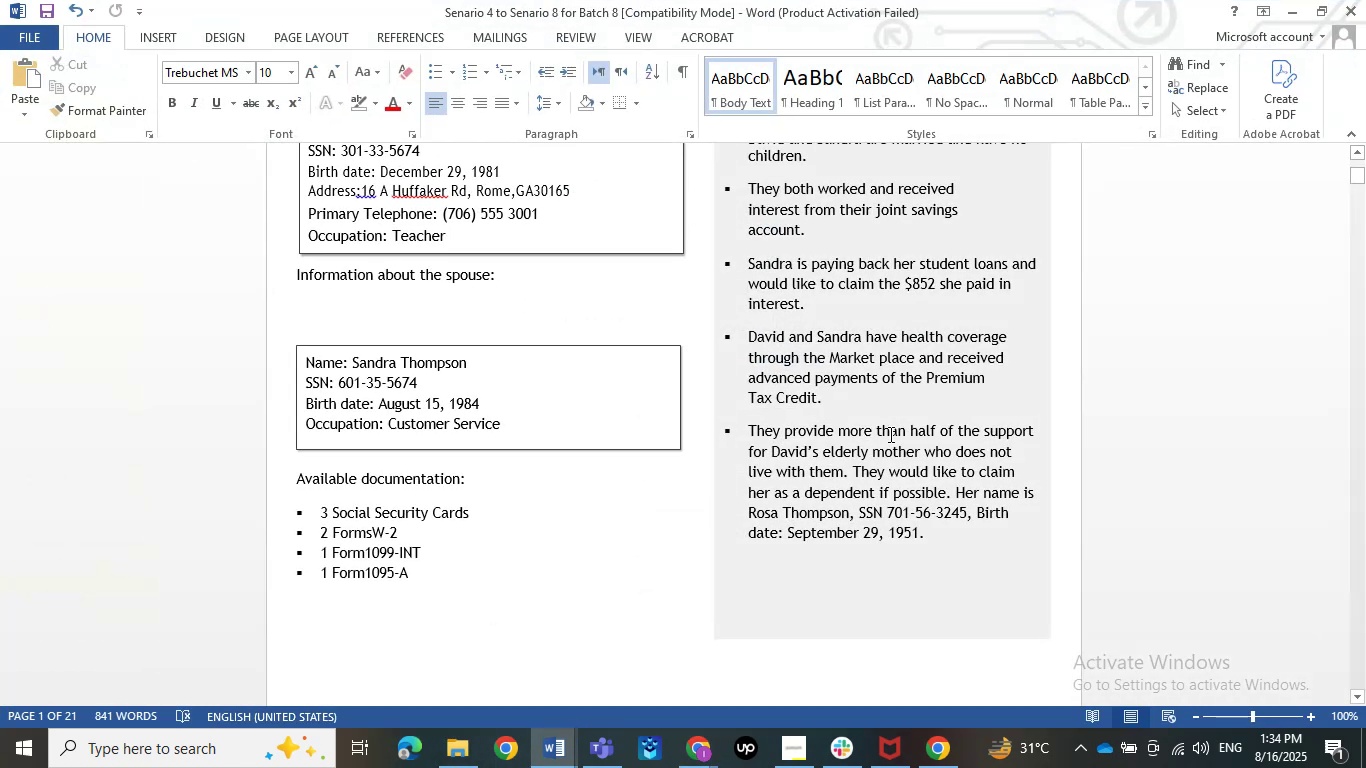 
left_click([1291, 3])
 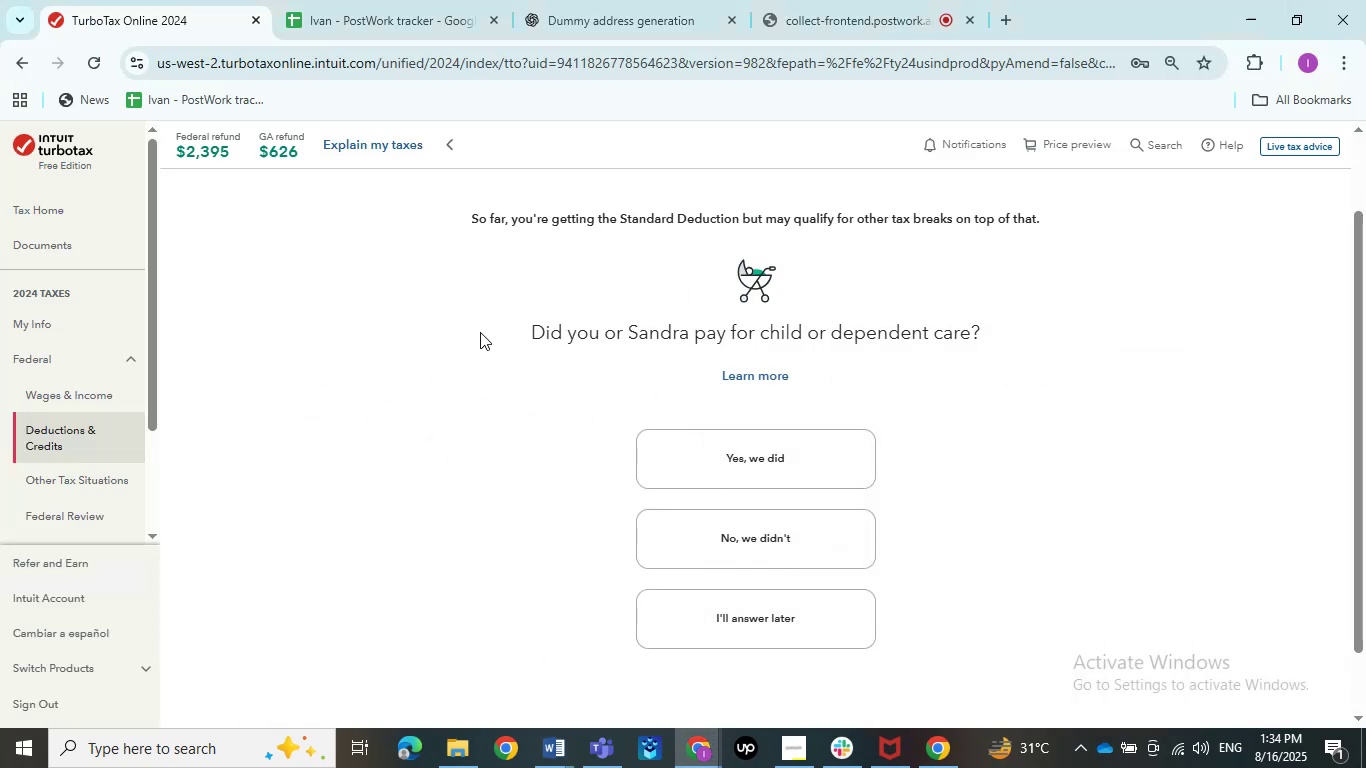 
left_click_drag(start_coordinate=[507, 346], to_coordinate=[1009, 349])
 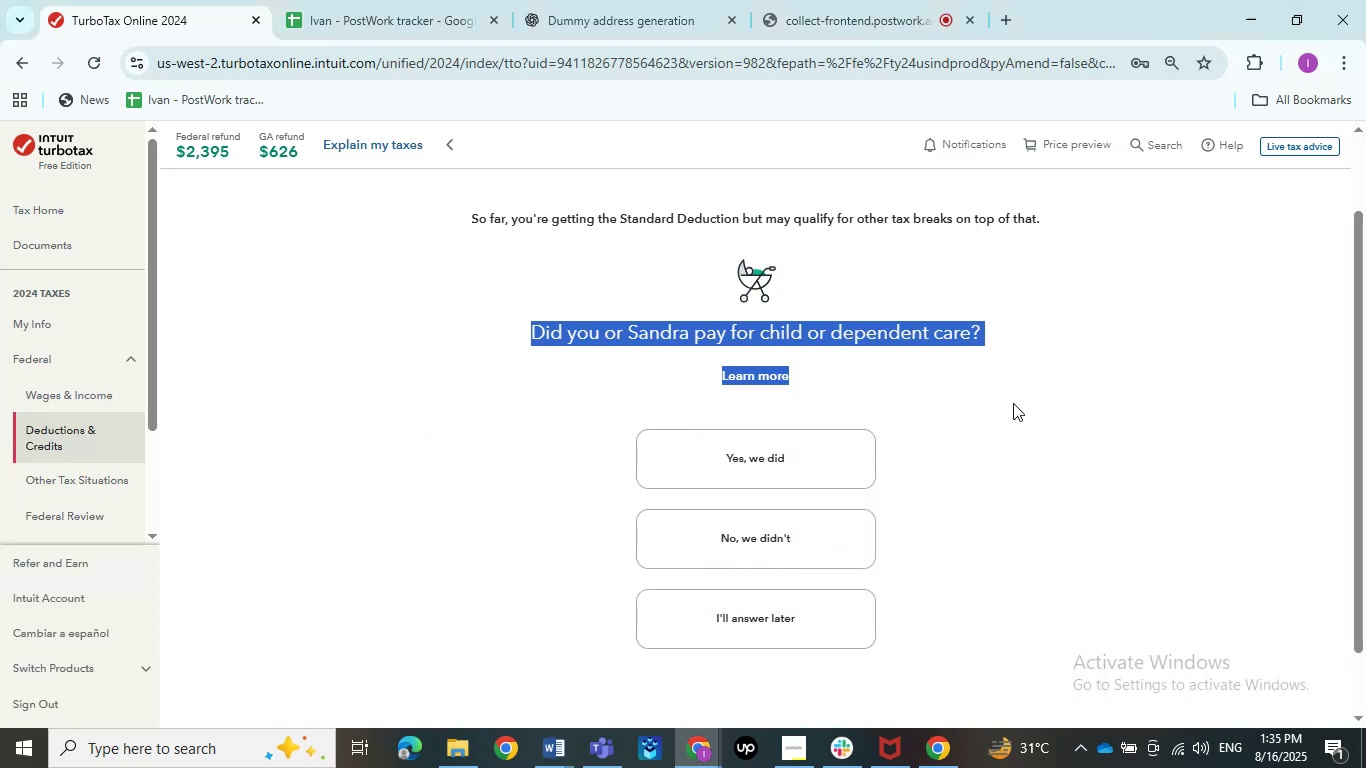 
left_click([1013, 403])
 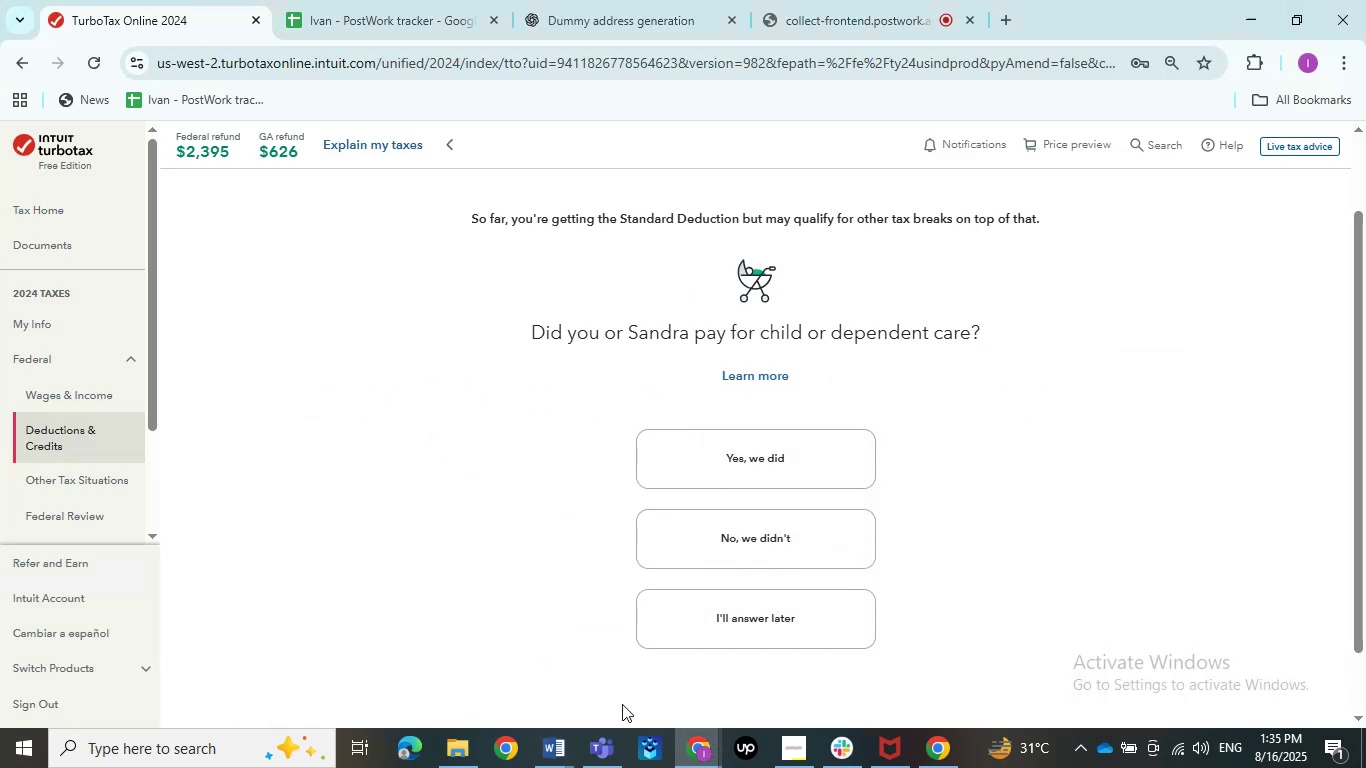 
double_click([504, 679])
 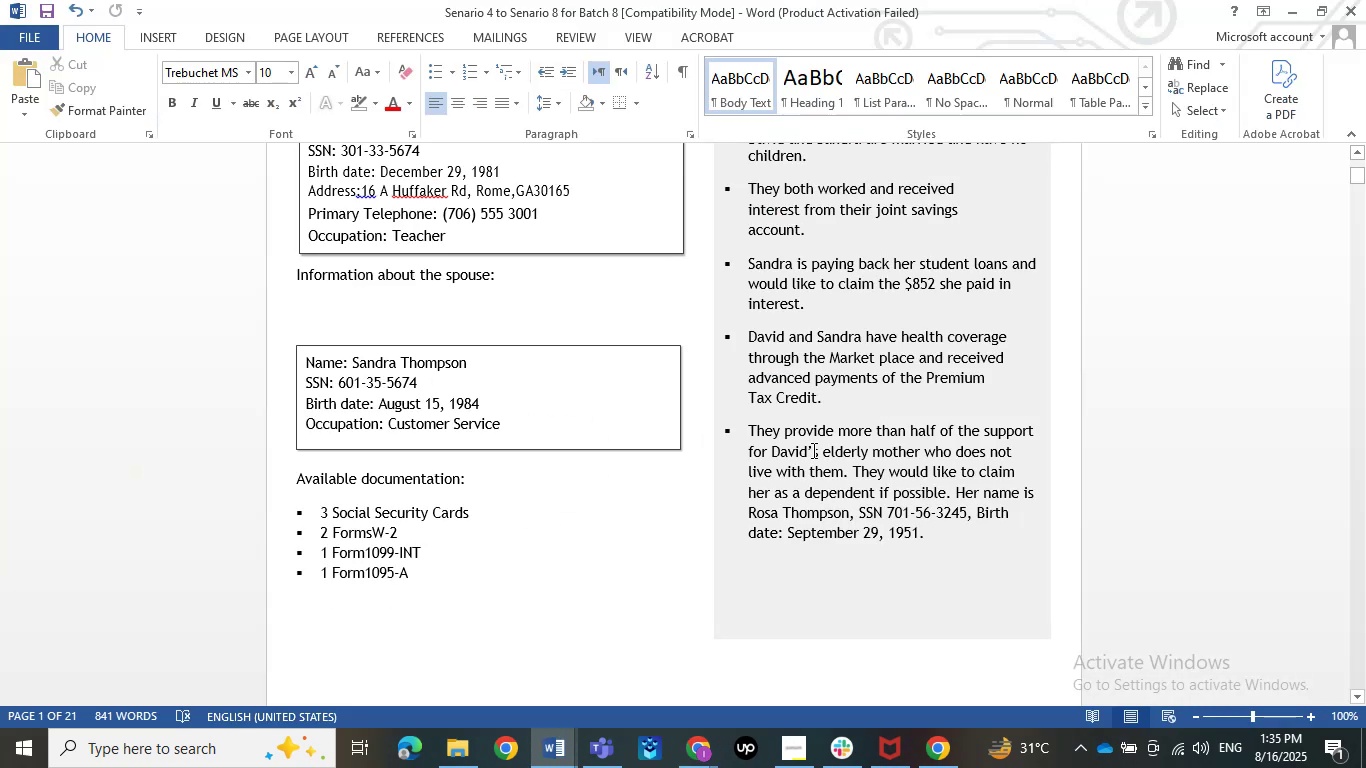 
left_click_drag(start_coordinate=[766, 440], to_coordinate=[893, 421])
 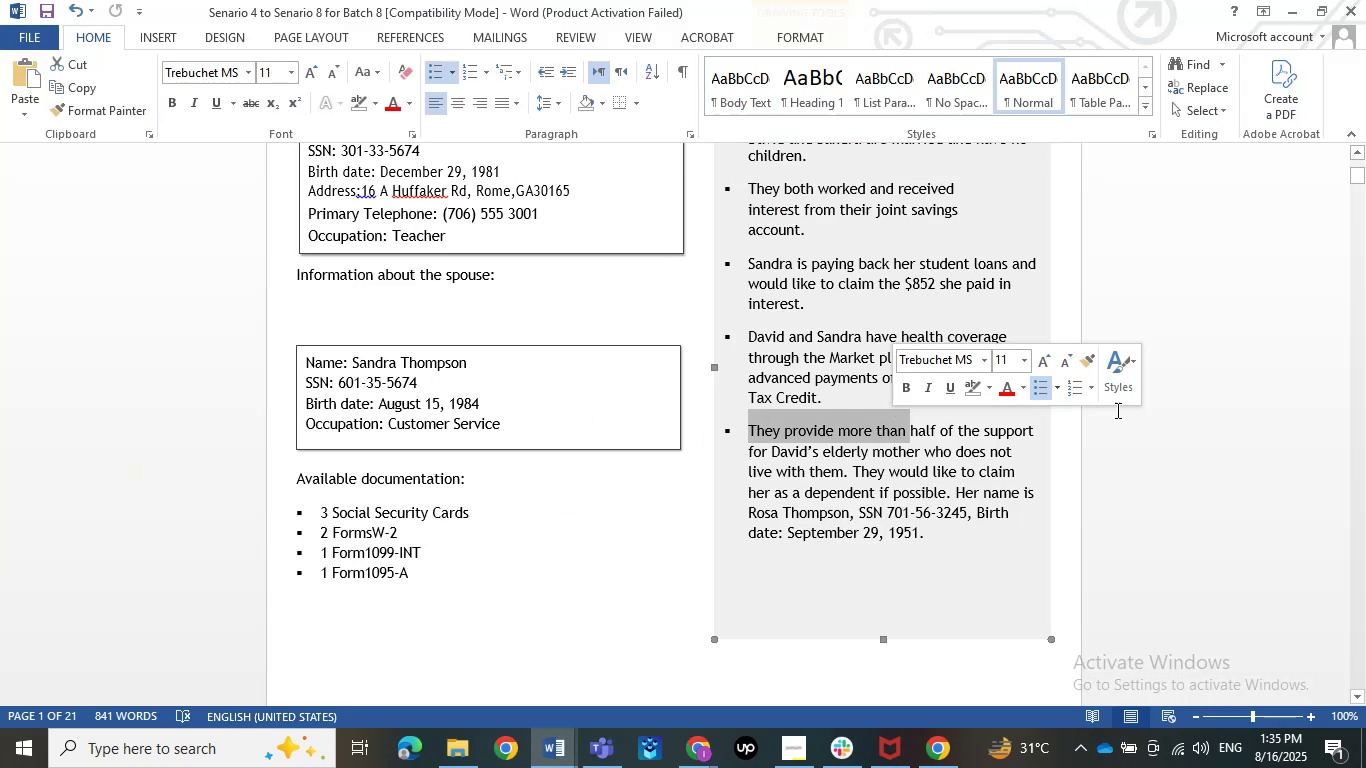 
left_click([1140, 406])
 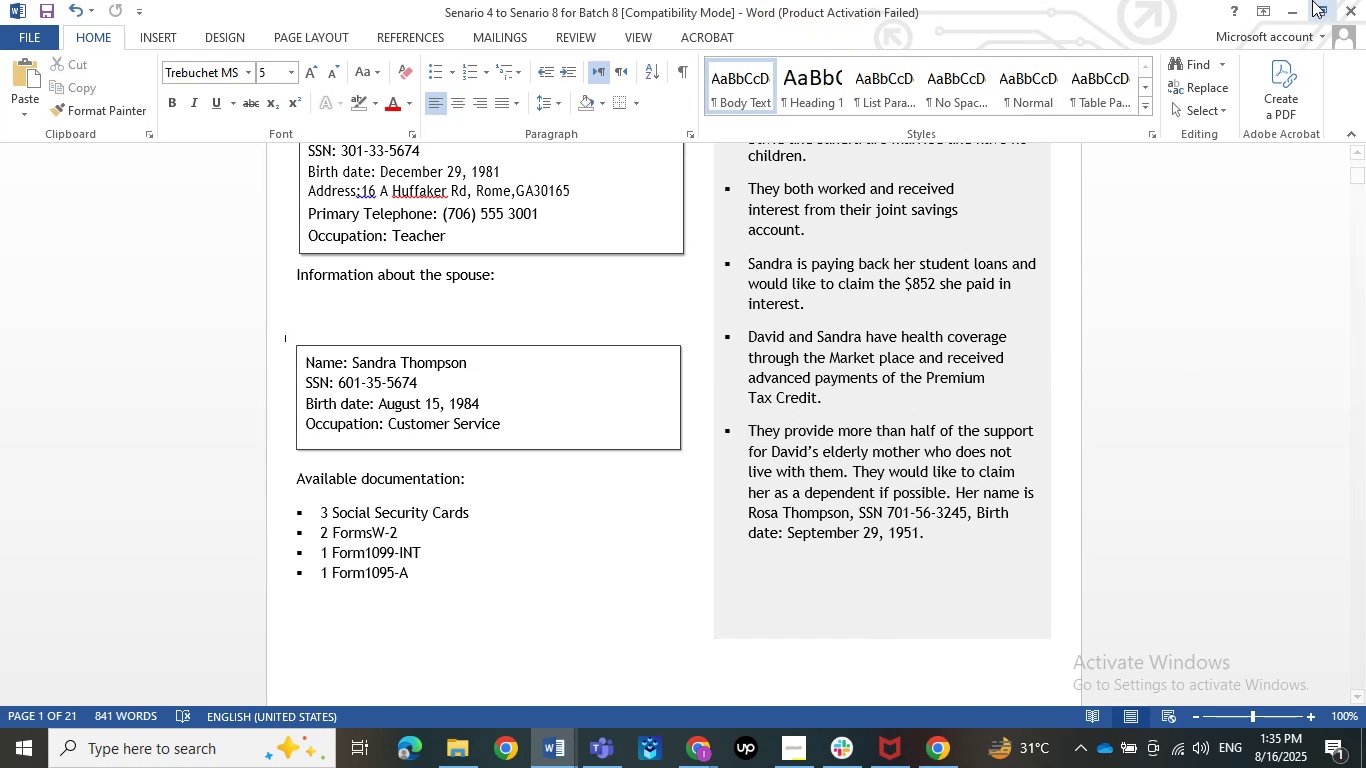 
left_click([1294, 0])
 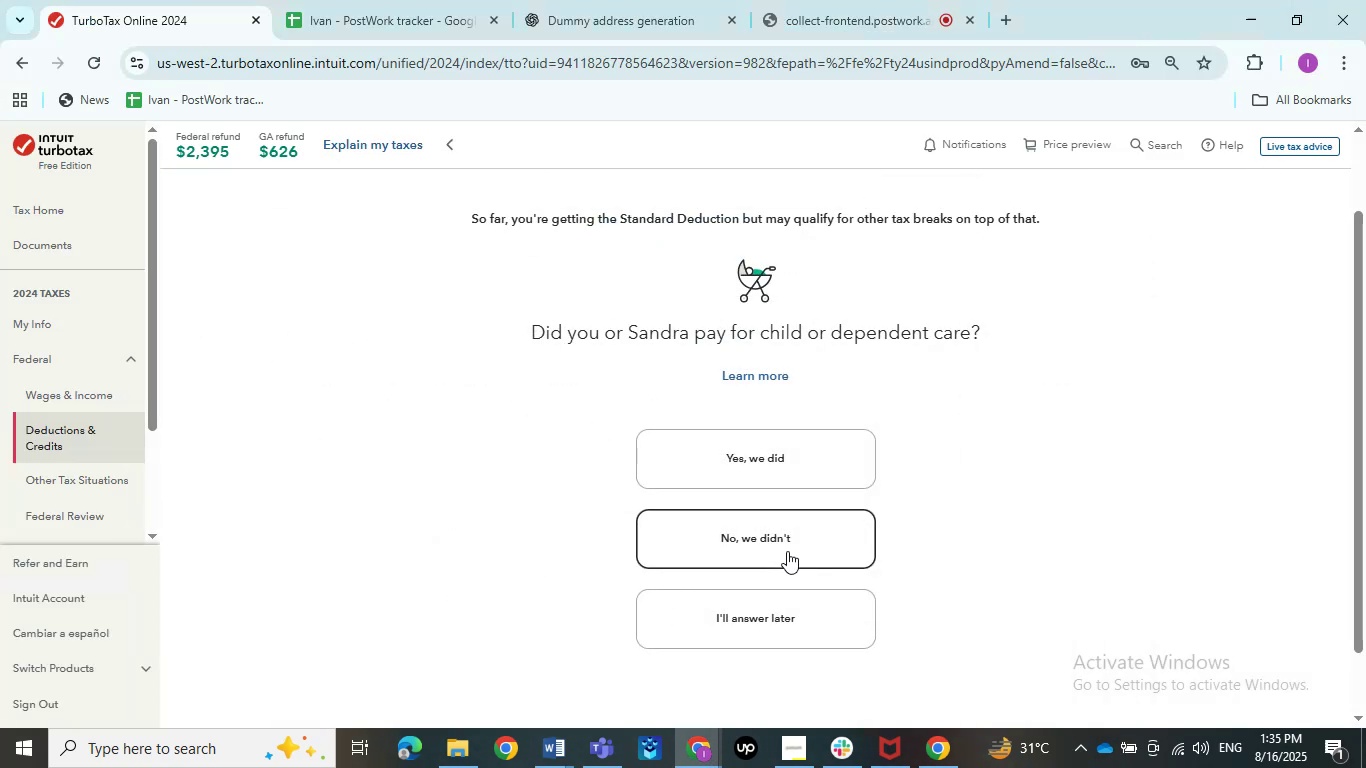 
left_click([787, 551])
 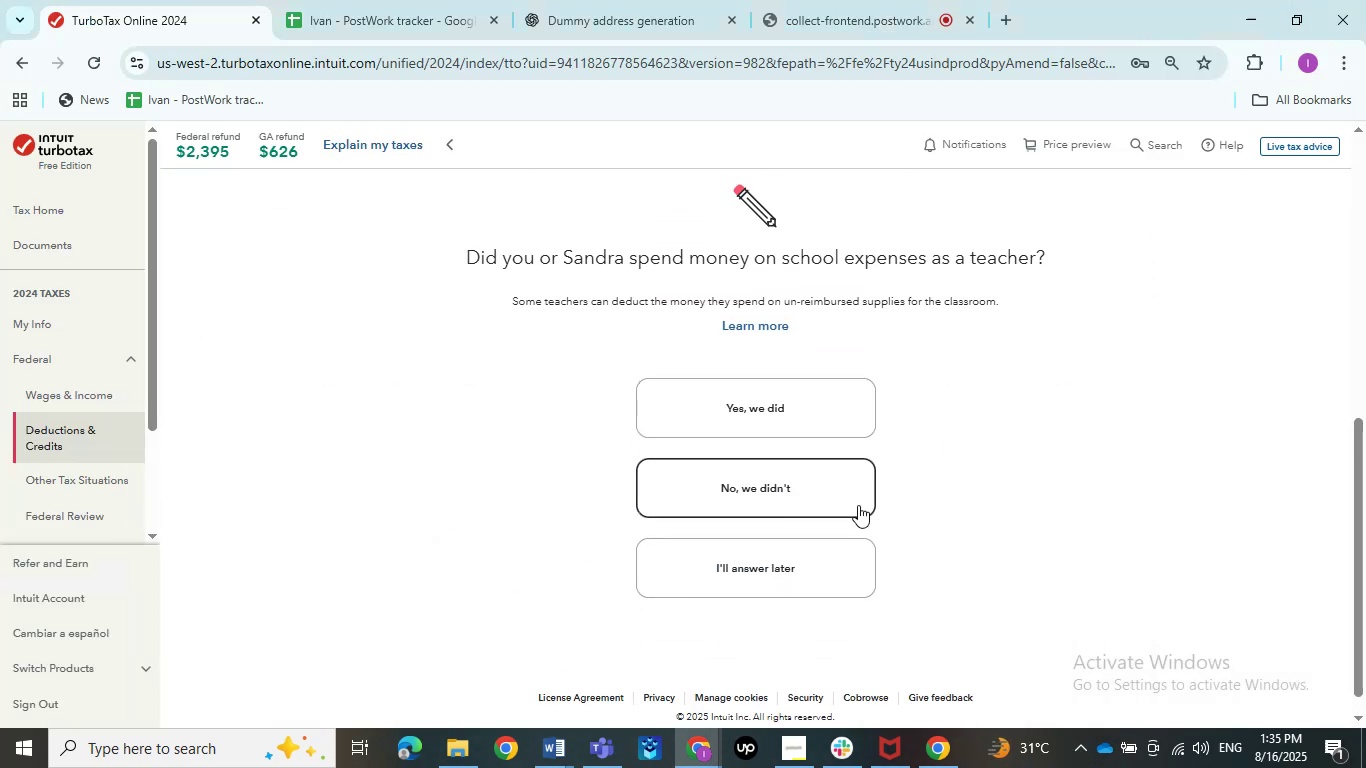 
wait(7.39)
 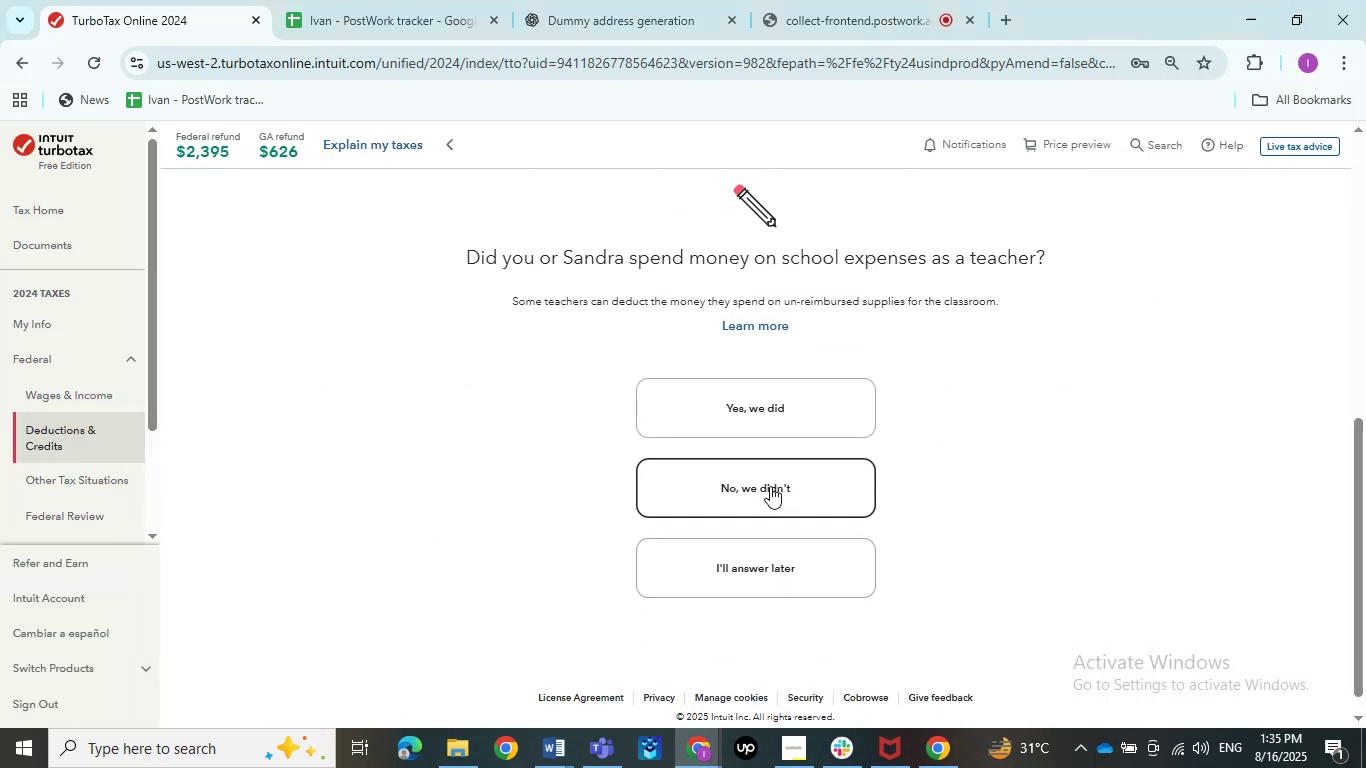 
double_click([462, 653])
 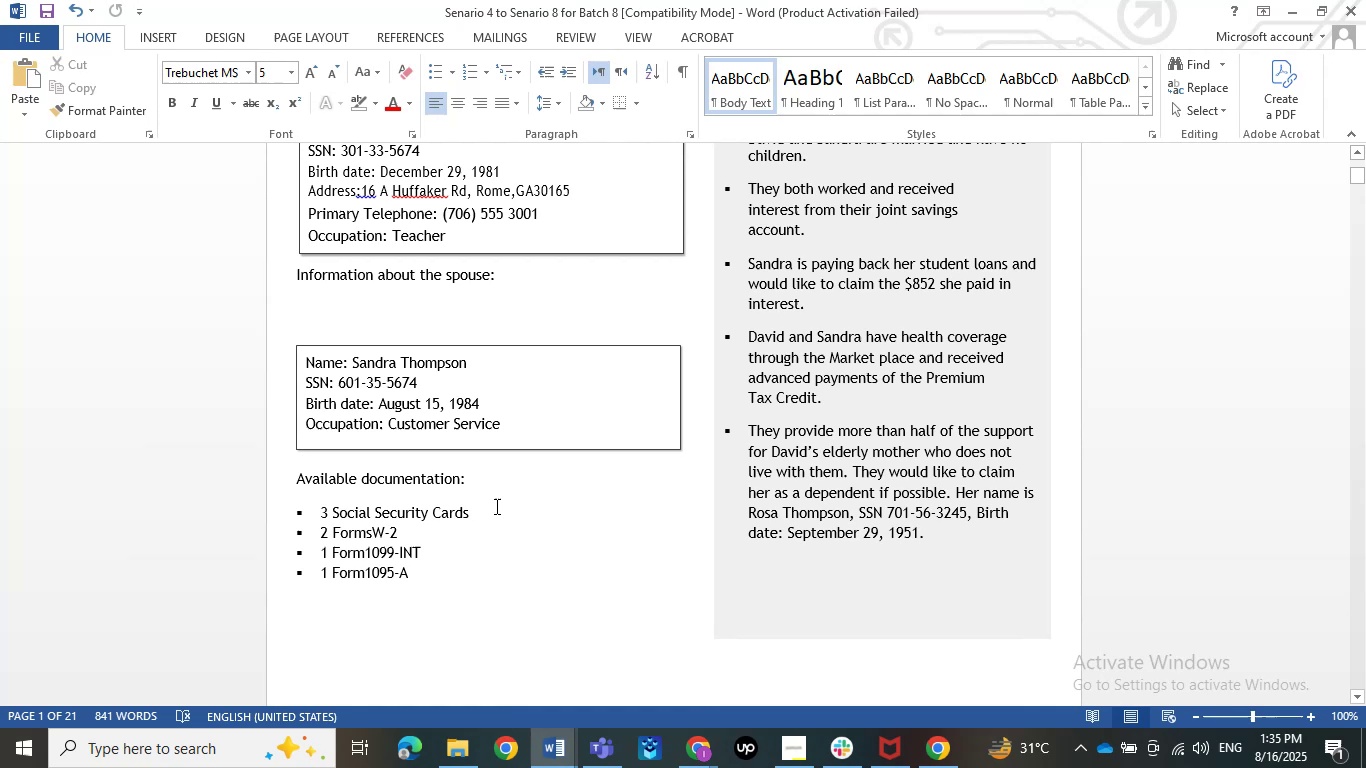 
scroll: coordinate [496, 505], scroll_direction: up, amount: 3.0
 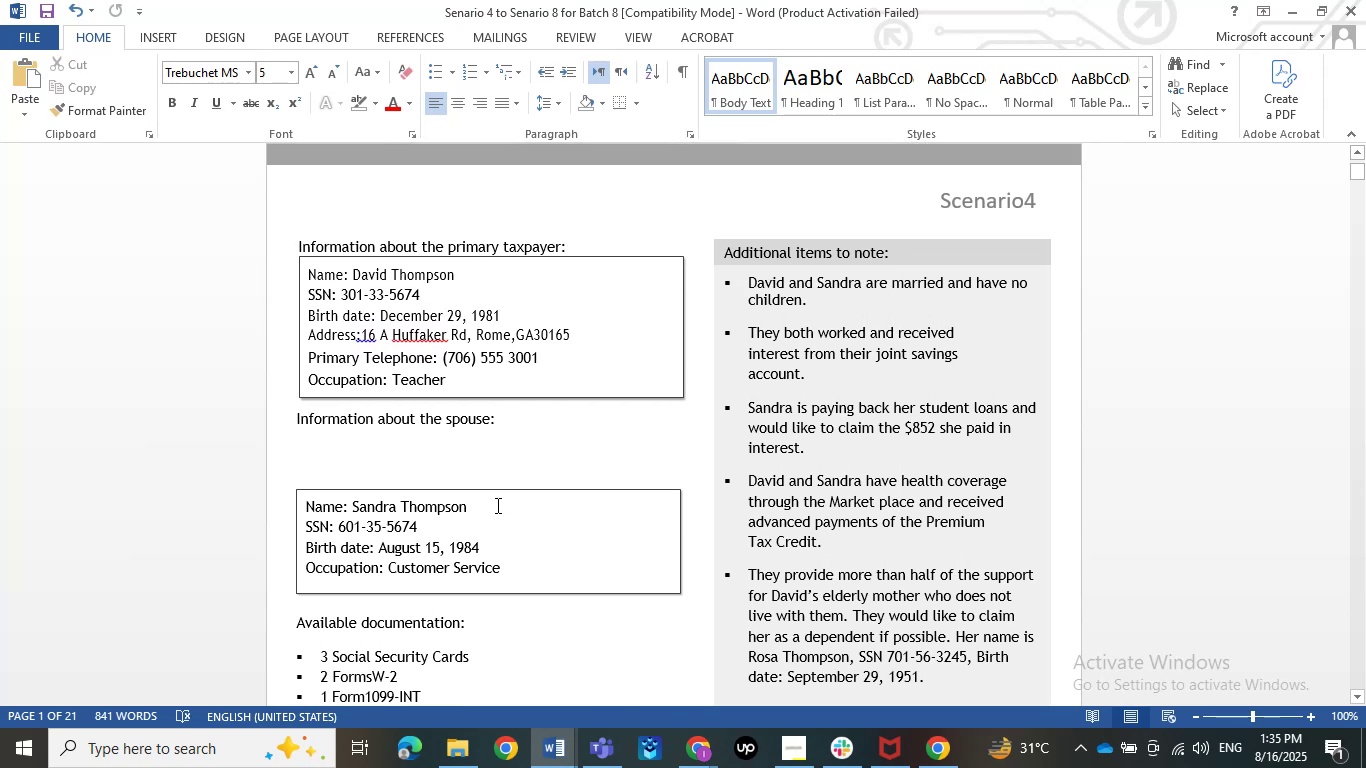 
scroll: coordinate [852, 441], scroll_direction: down, amount: 14.0
 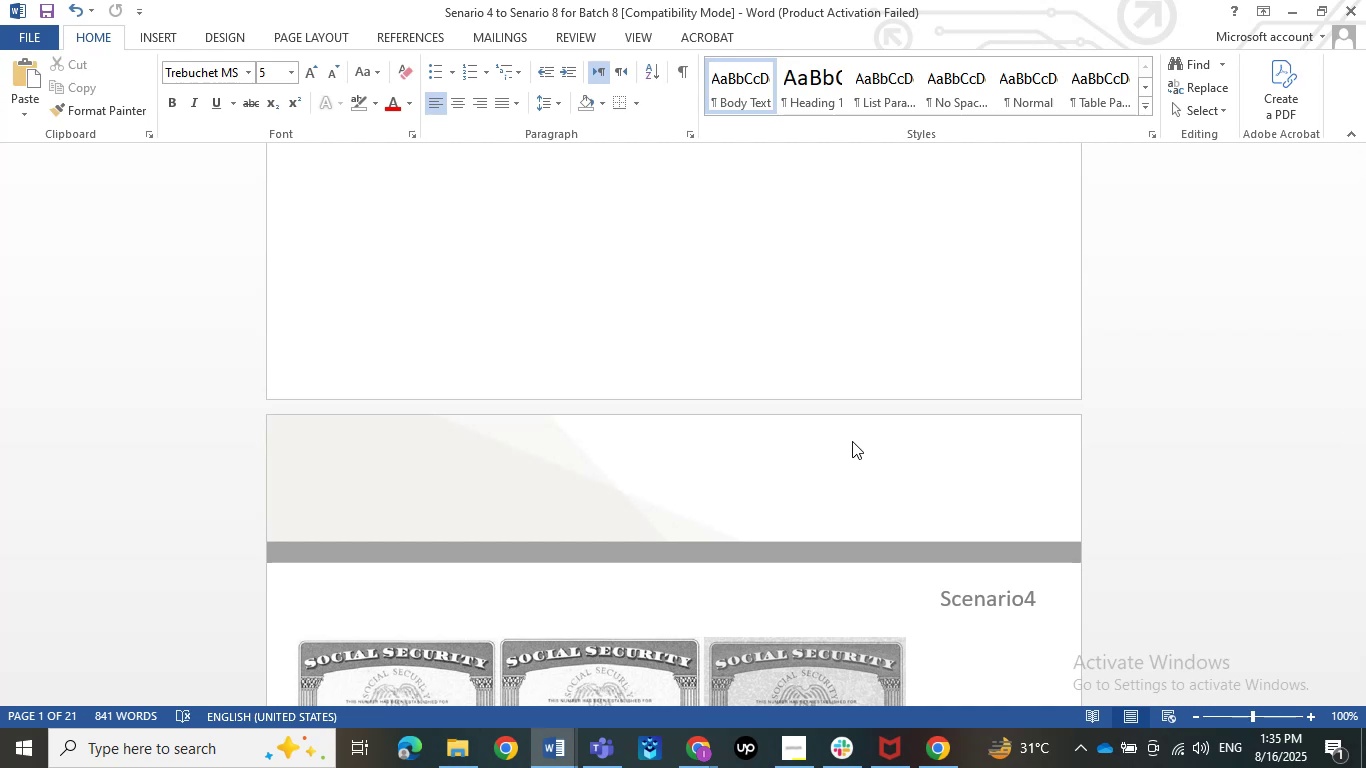 
wait(7.88)
 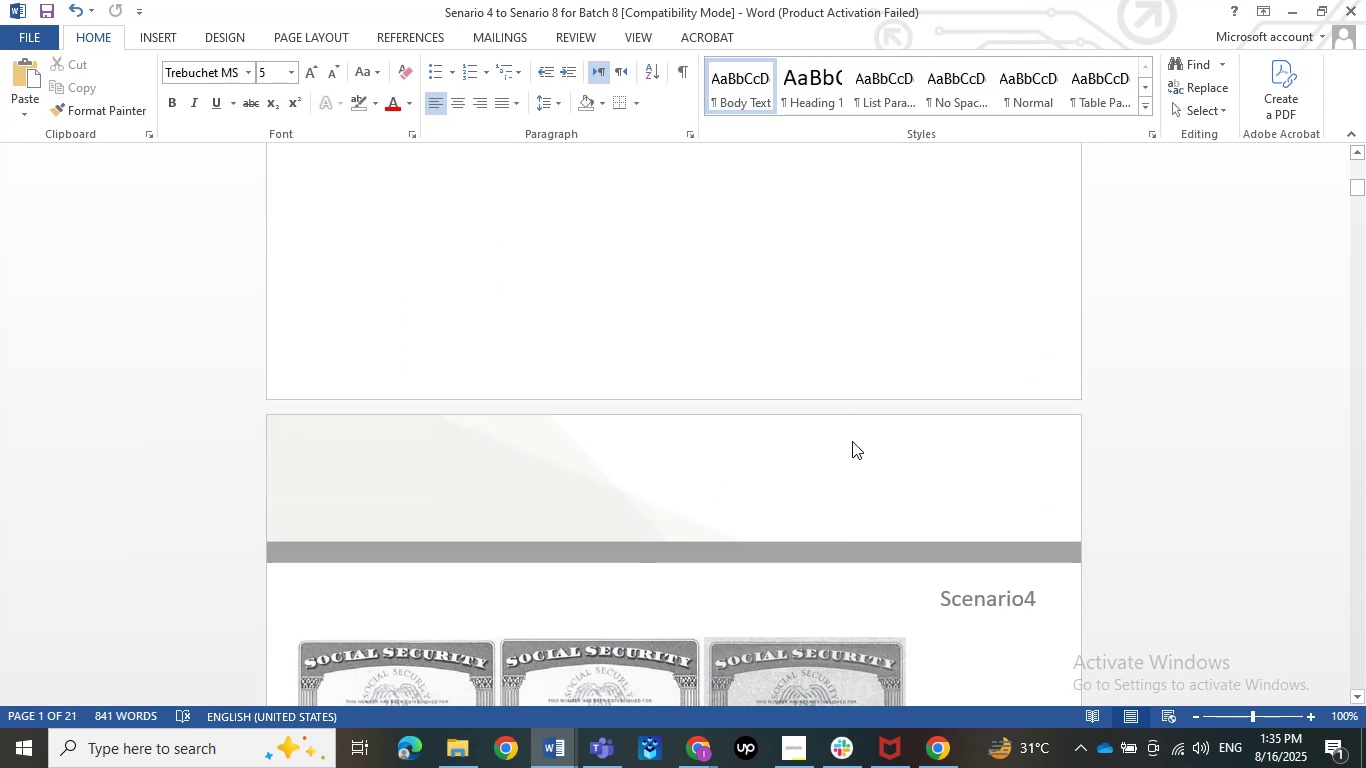 
left_click([1280, 0])
 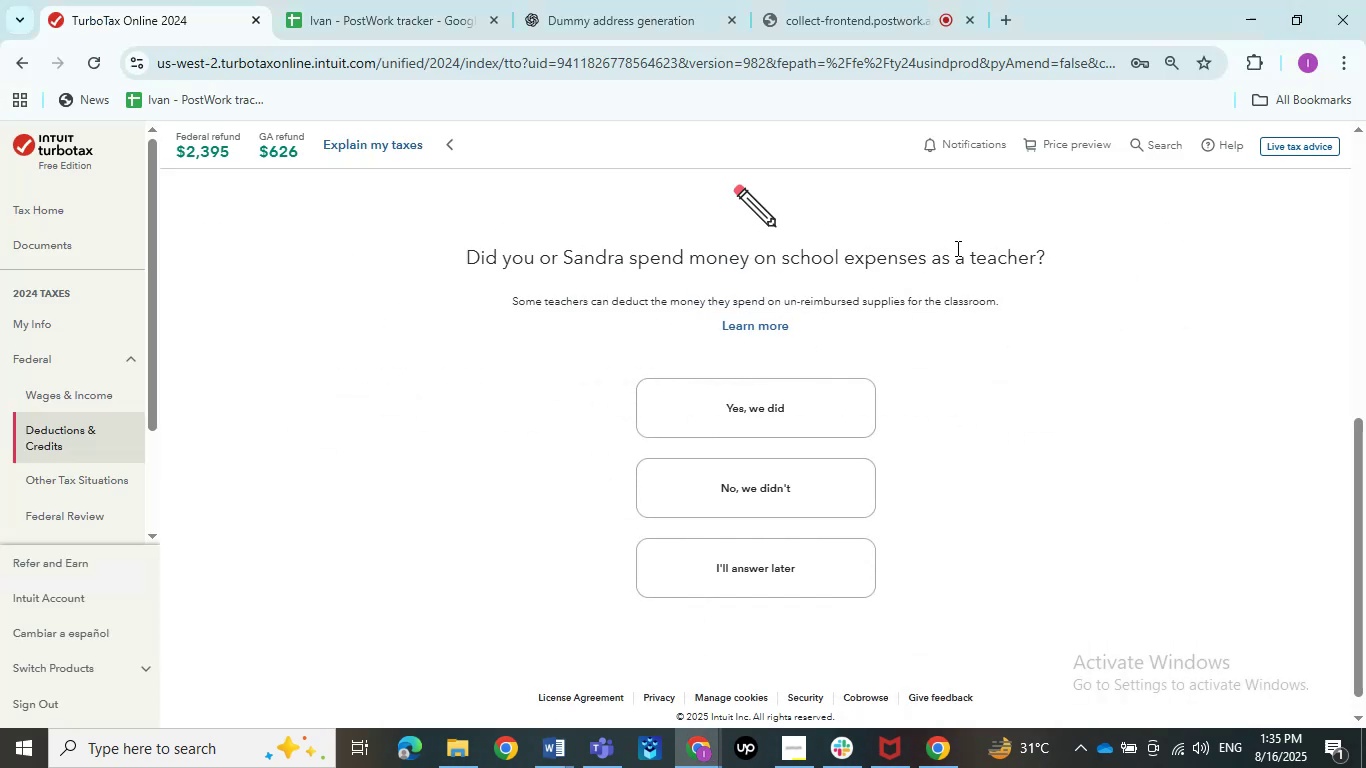 
scroll: coordinate [956, 248], scroll_direction: down, amount: 2.0
 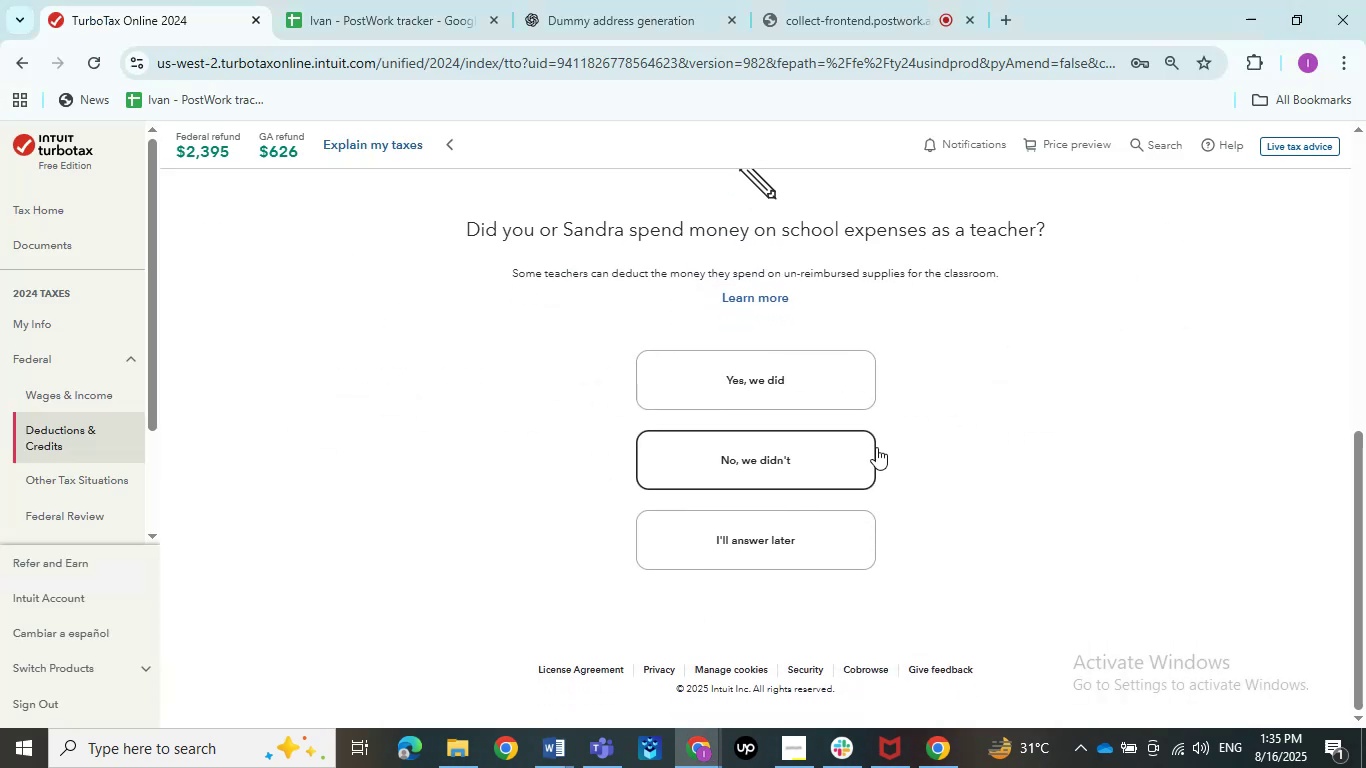 
left_click([864, 447])
 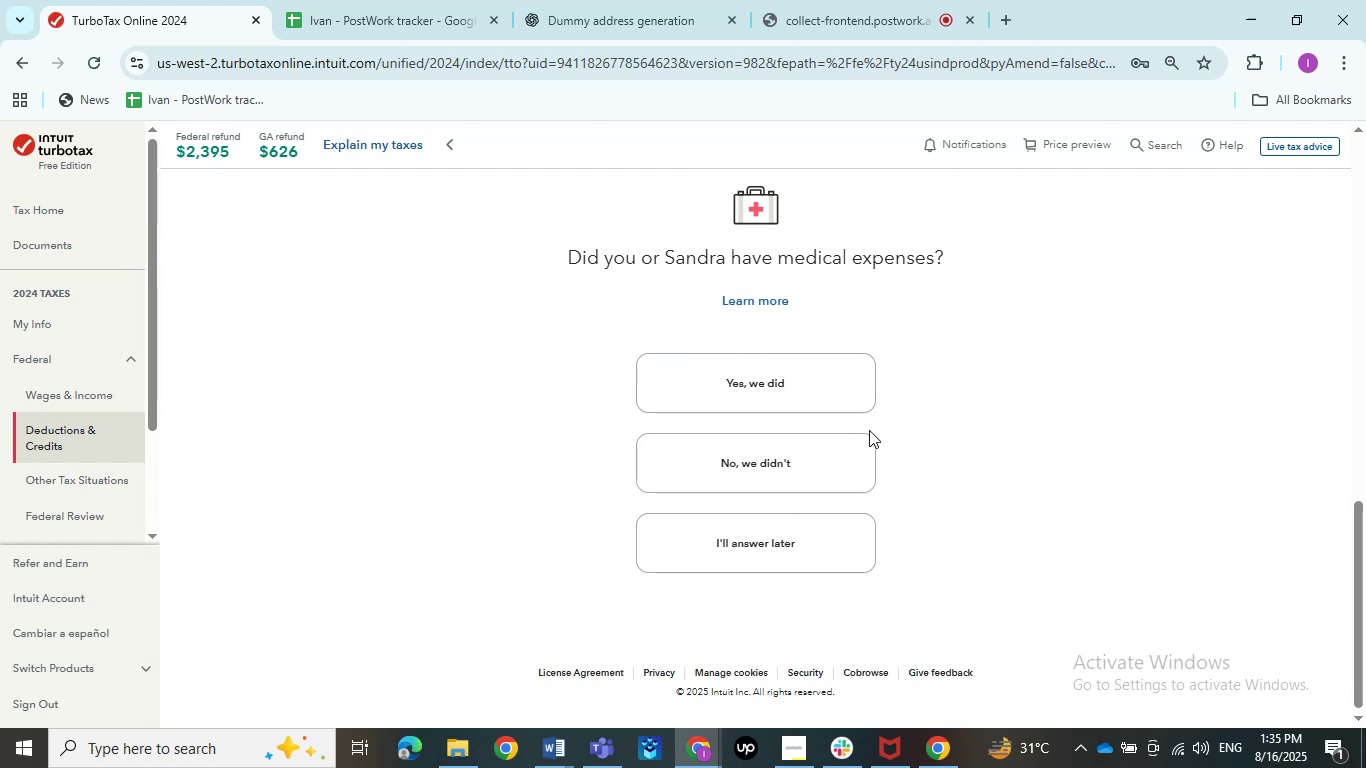 
left_click([845, 442])
 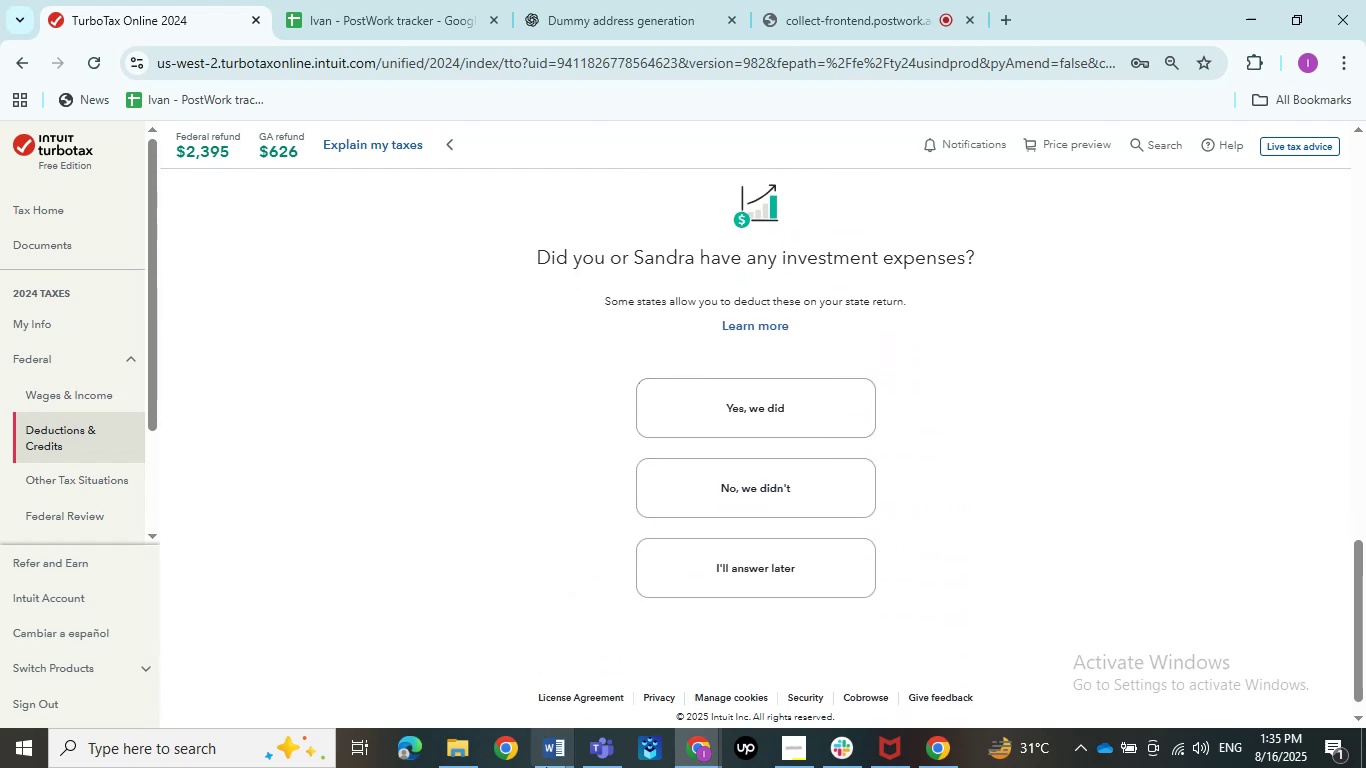 
double_click([451, 662])
 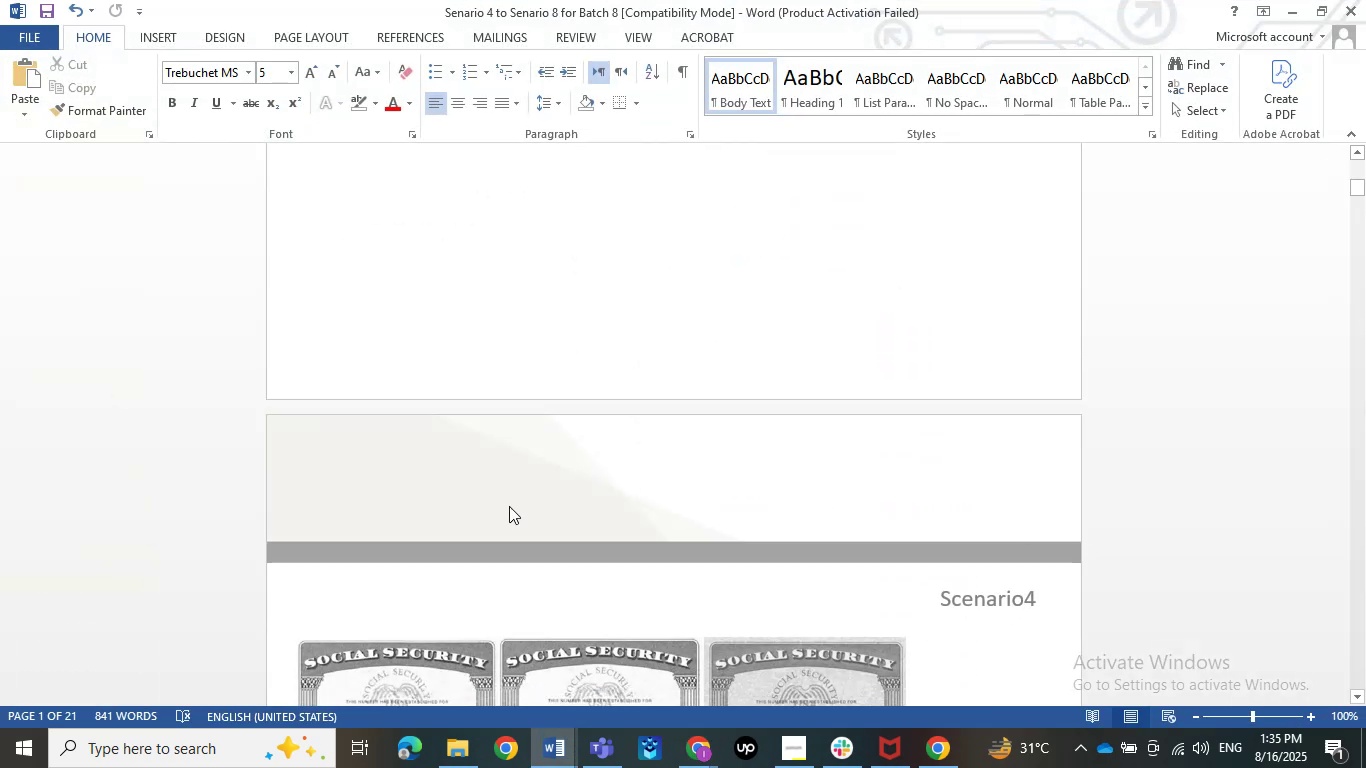 
scroll: coordinate [509, 496], scroll_direction: up, amount: 11.0
 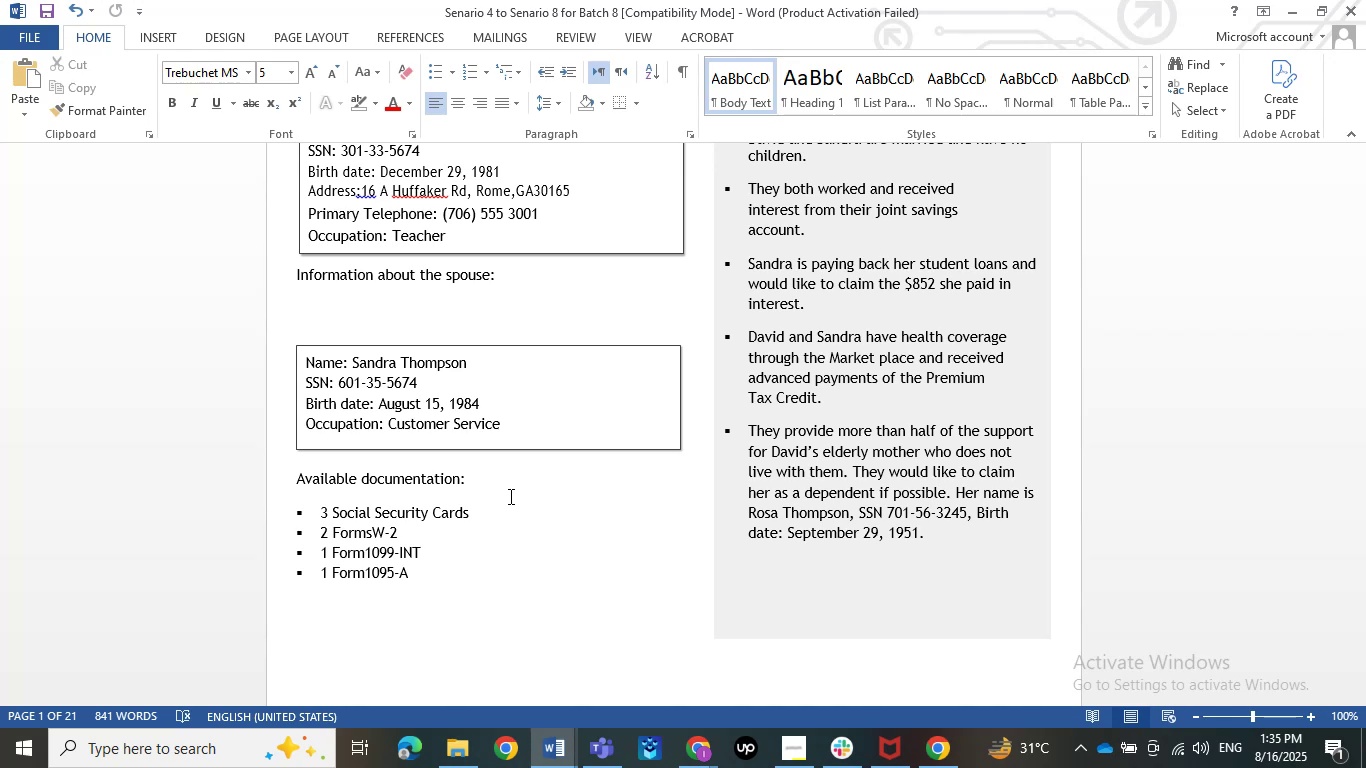 
wait(22.59)
 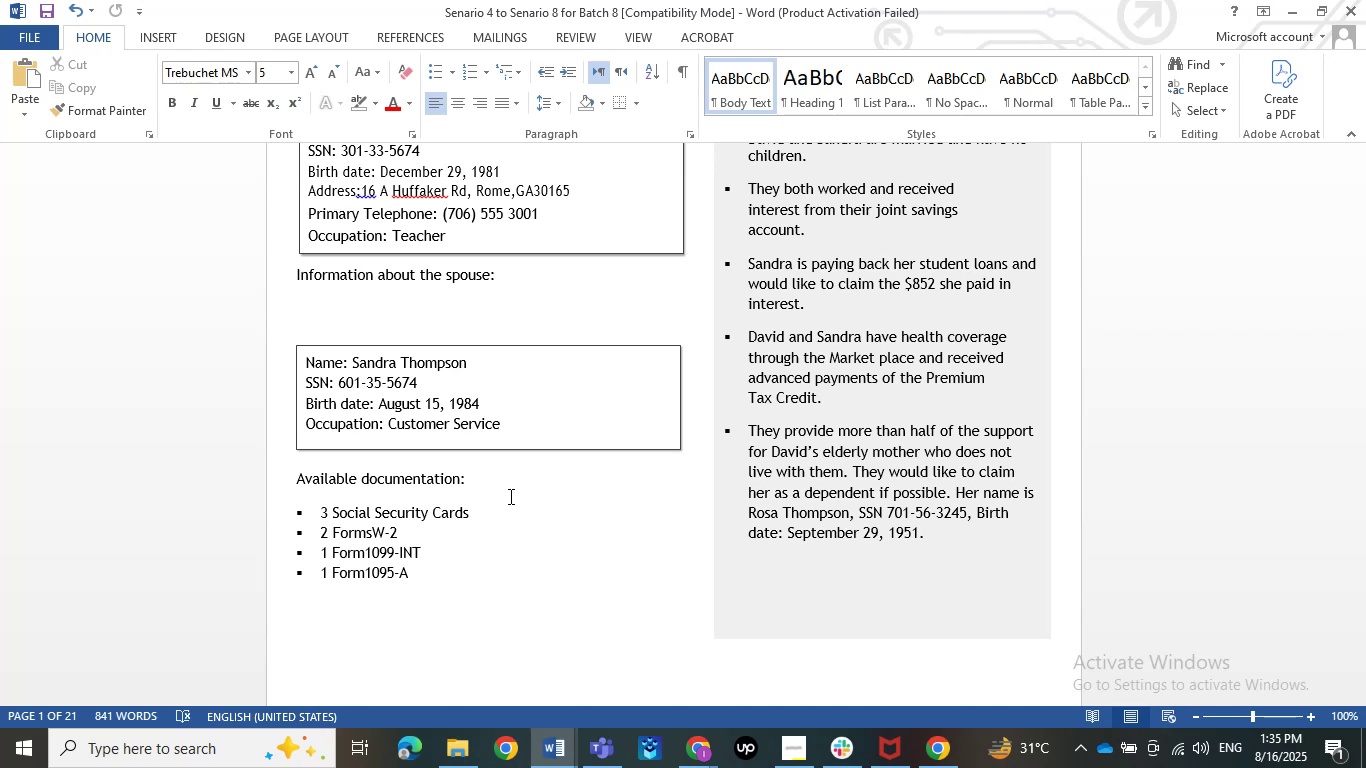 
scroll: coordinate [509, 496], scroll_direction: up, amount: 1.0
 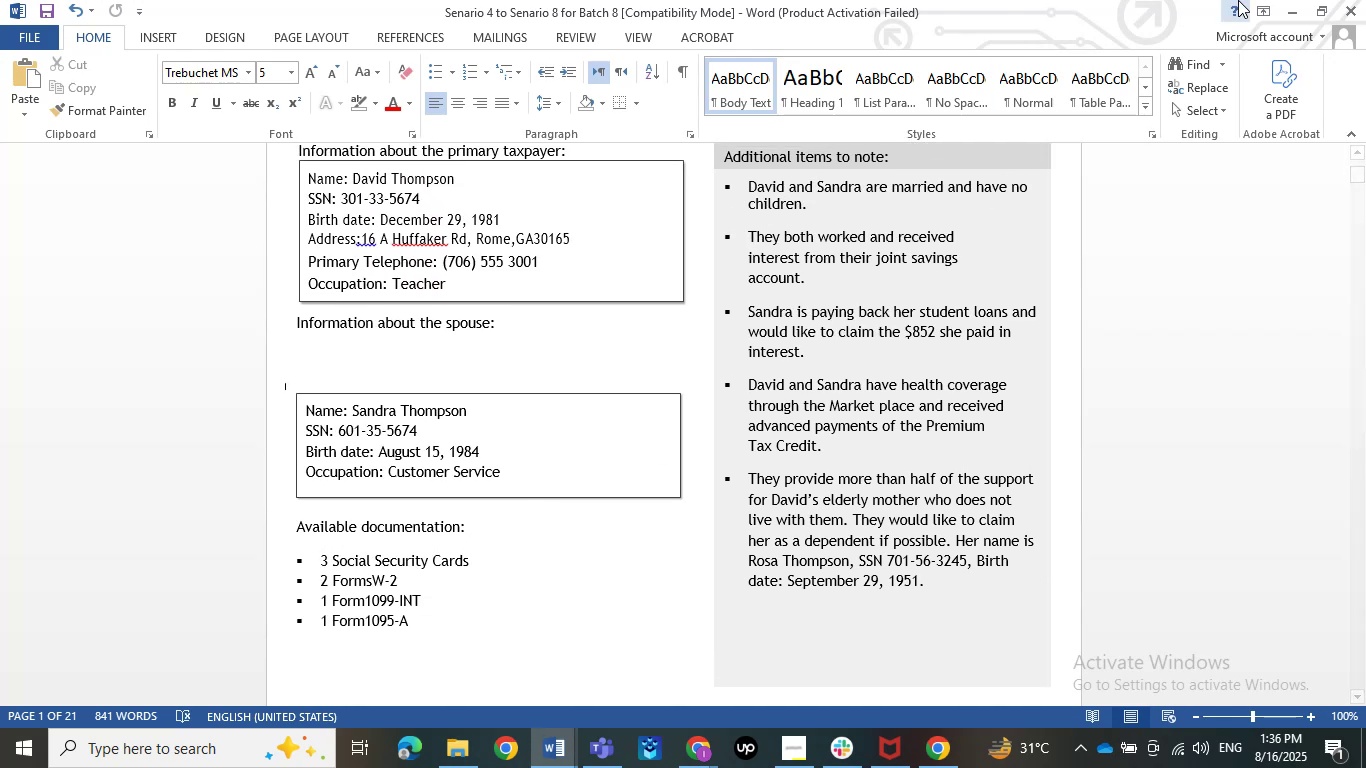 
left_click([1288, 1])
 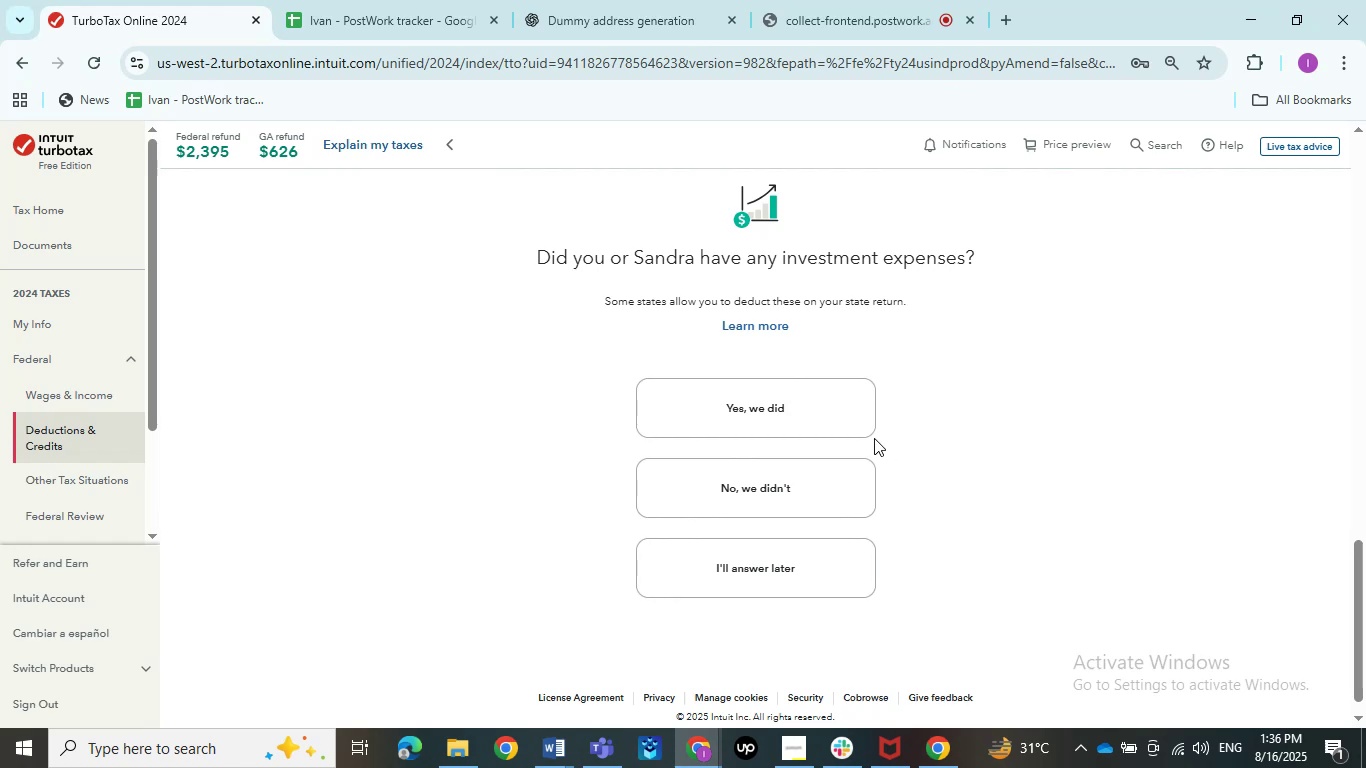 
left_click([828, 480])
 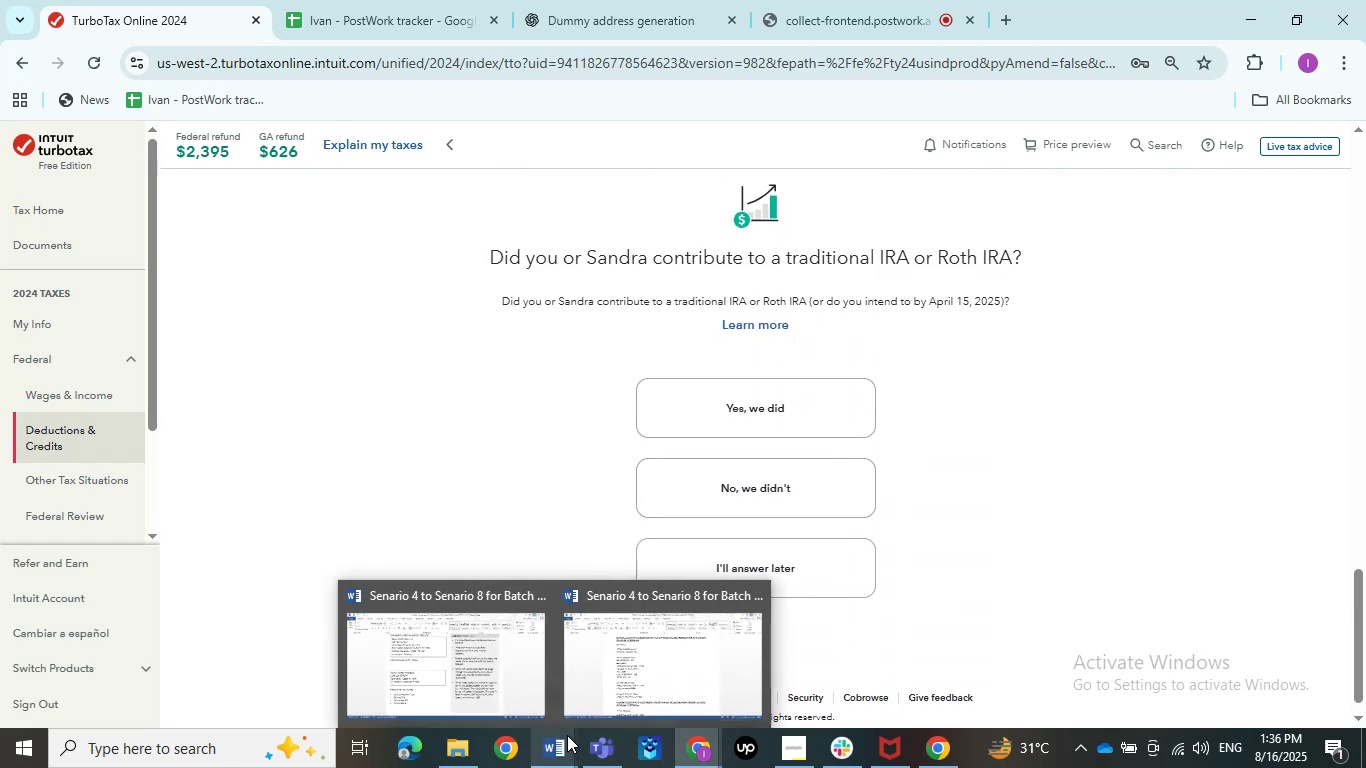 
wait(7.38)
 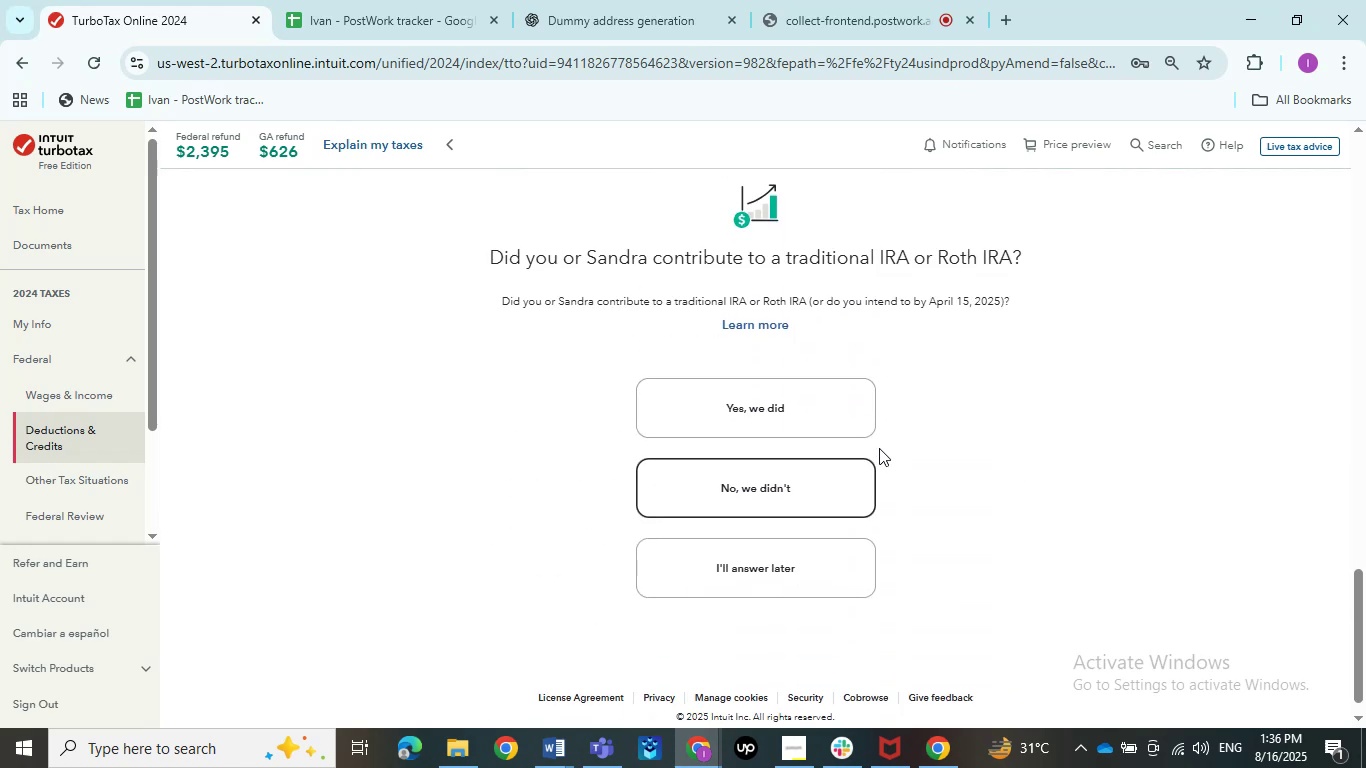 
left_click([435, 681])
 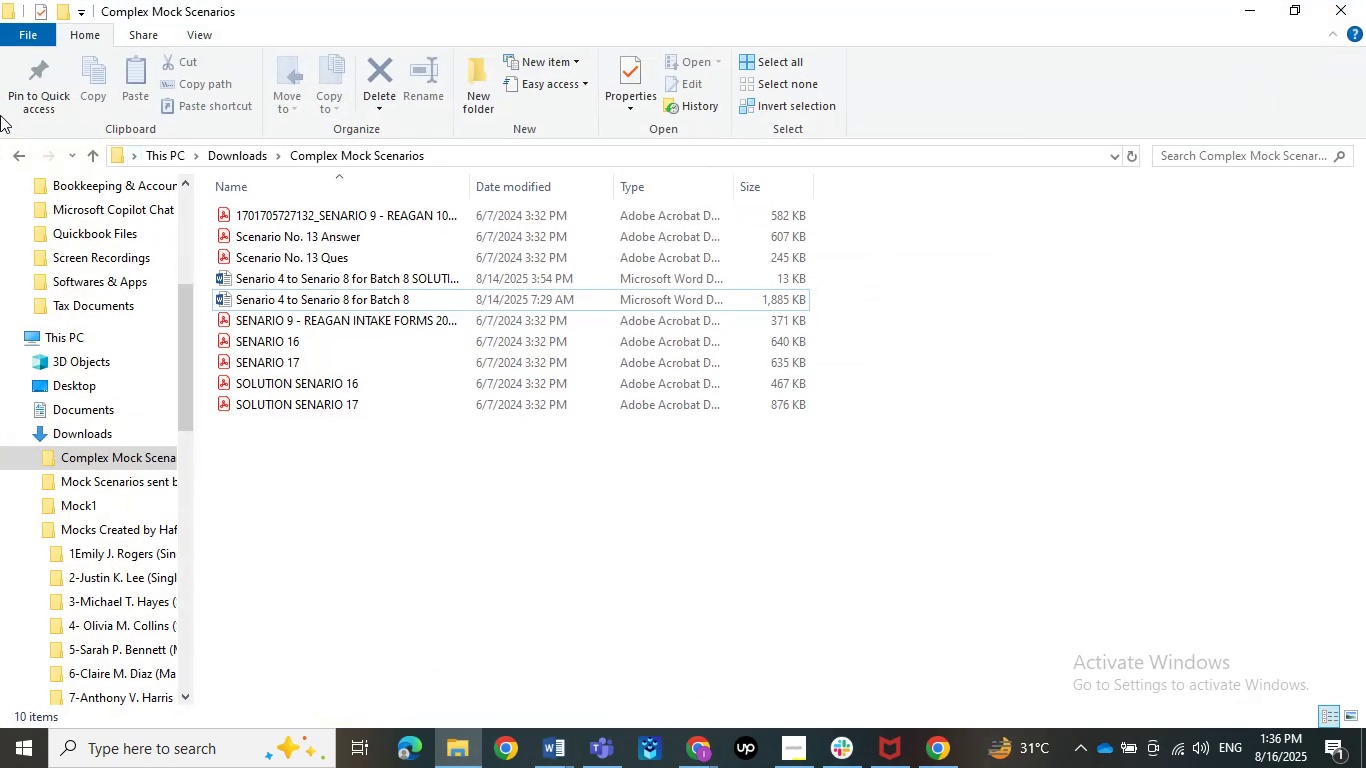 
left_click([22, 145])
 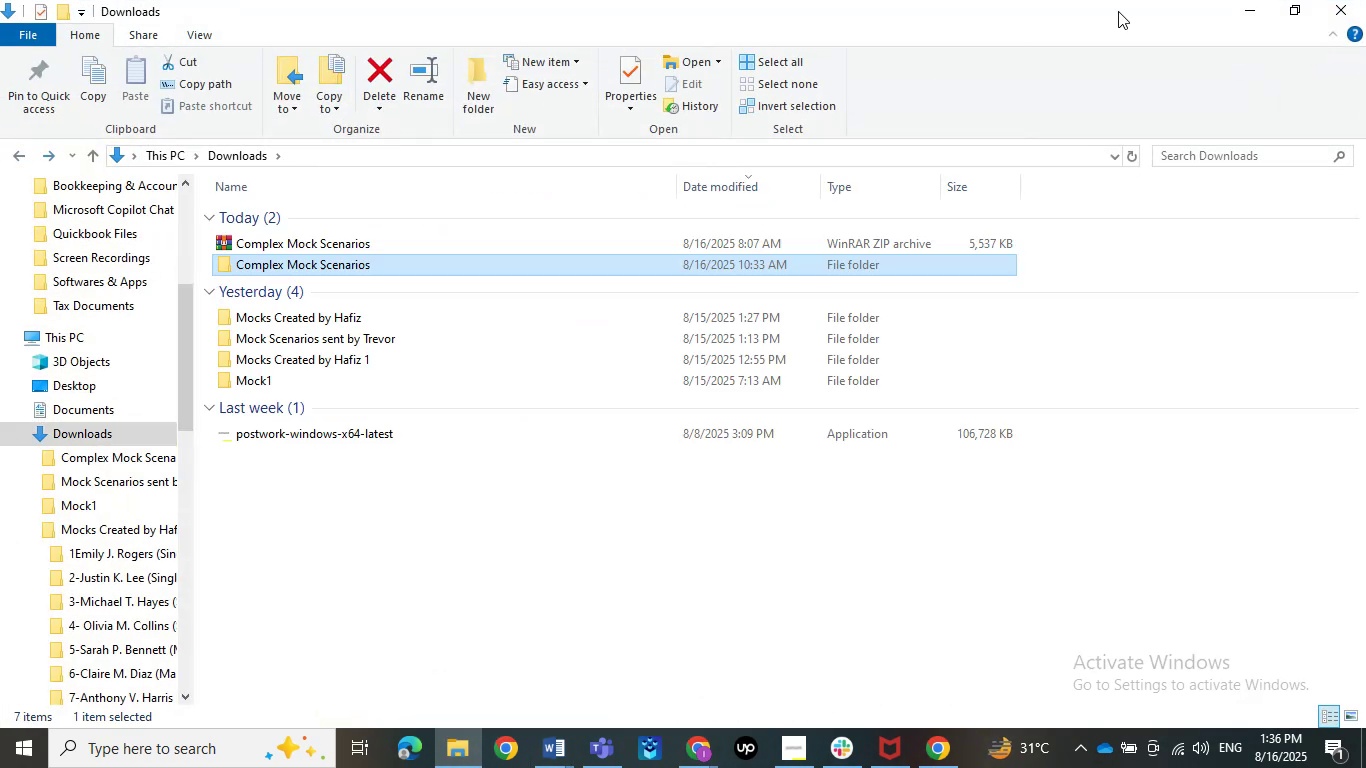 
left_click([1250, 1])
 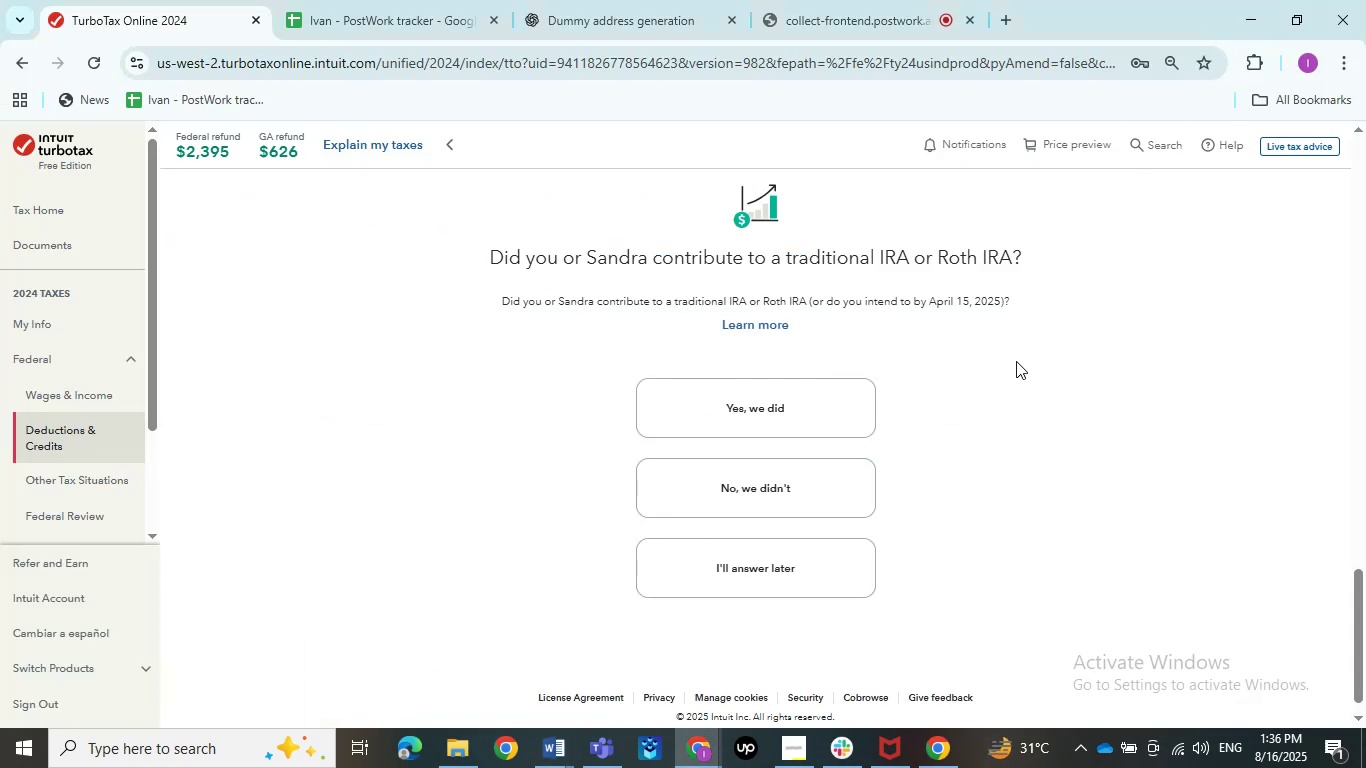 
left_click([938, 767])
 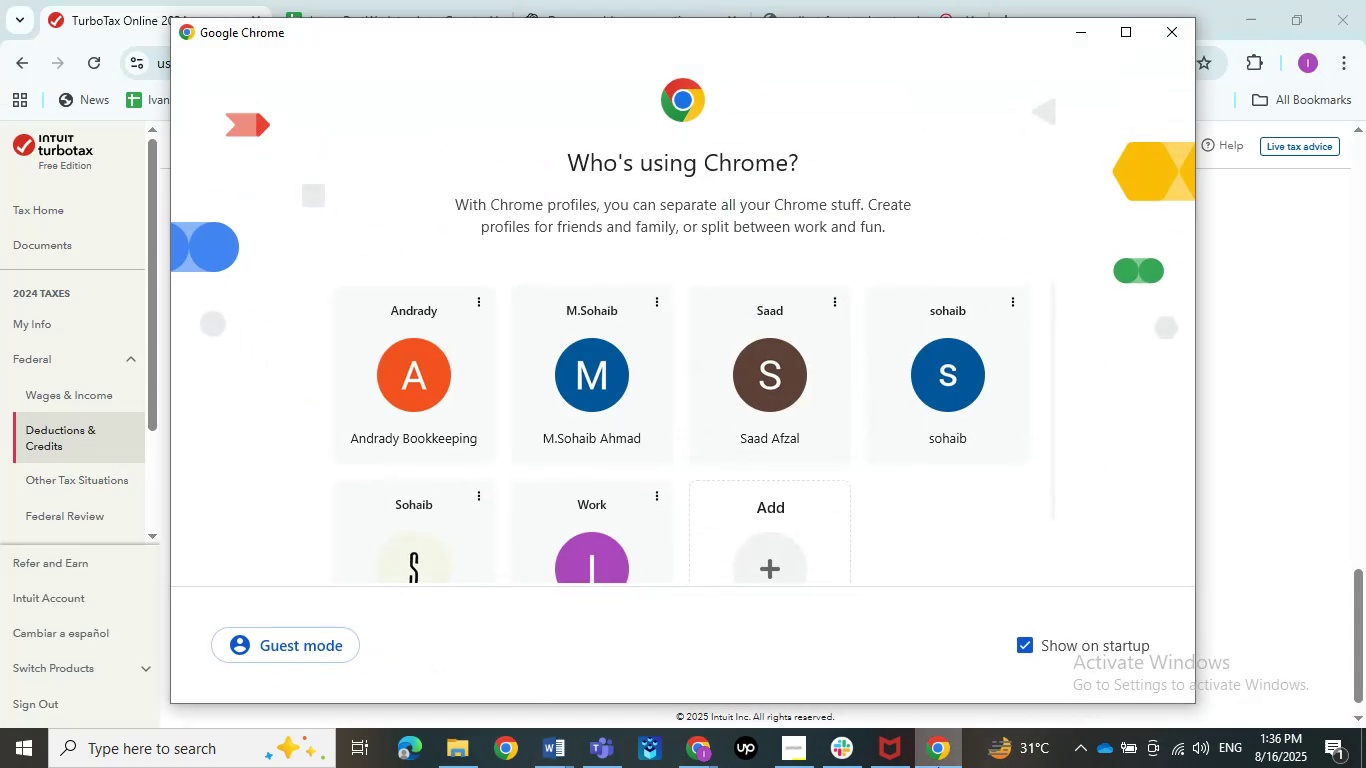 
left_click([938, 767])
 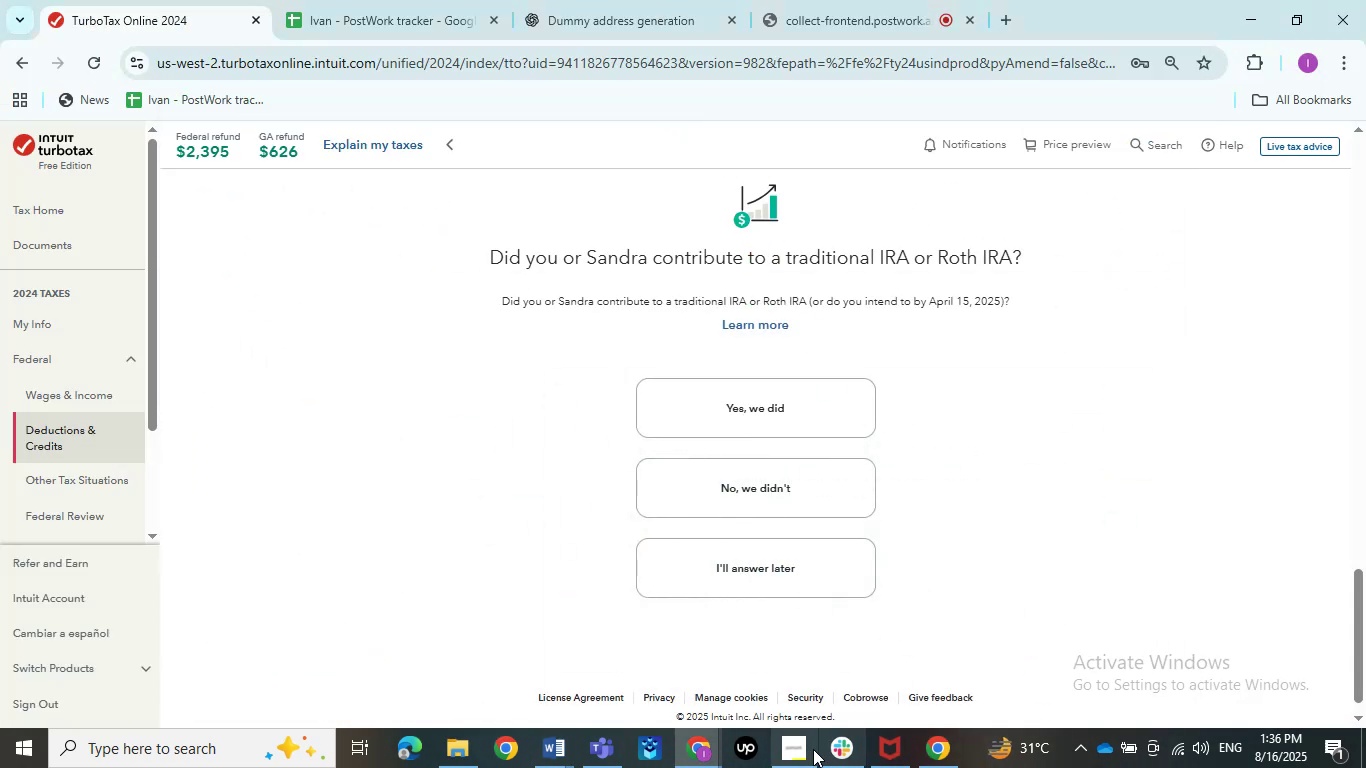 
left_click([810, 749])
 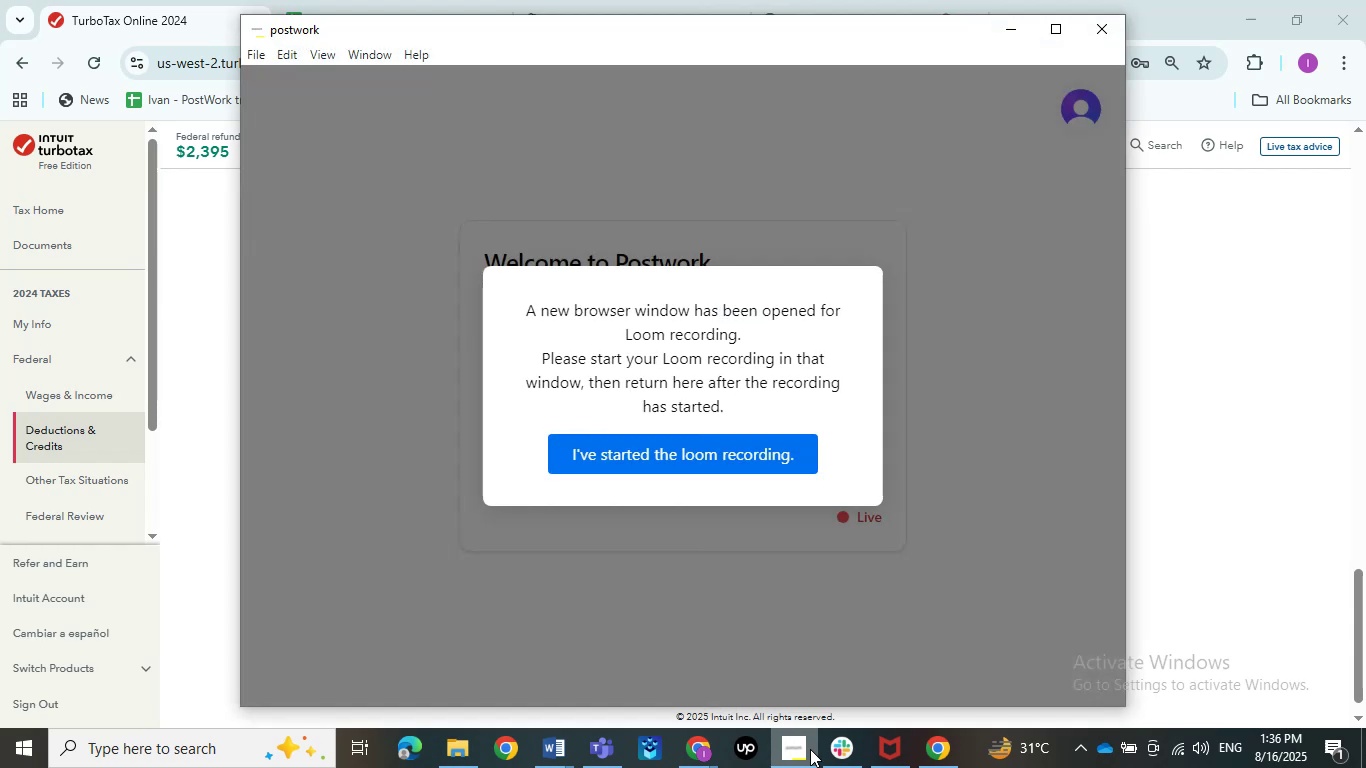 
left_click([810, 749])
 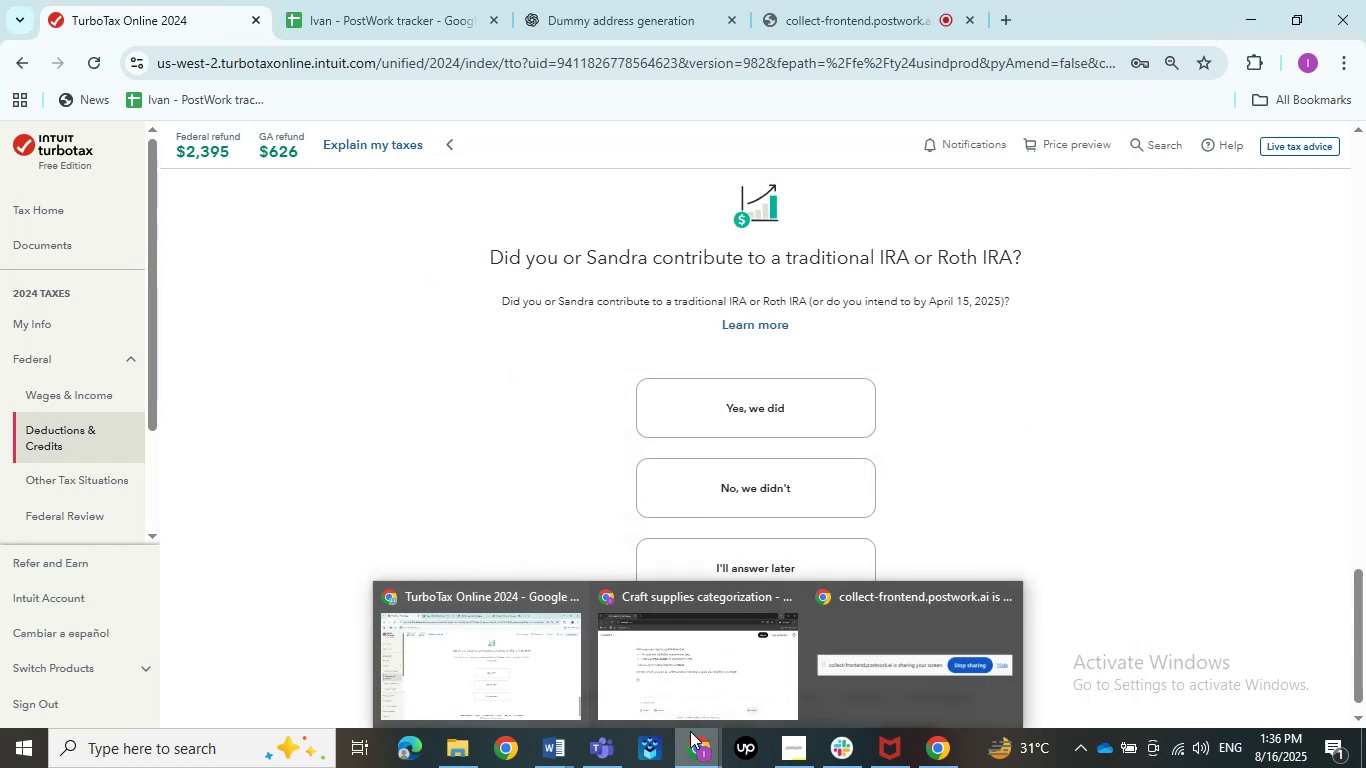 
wait(13.34)
 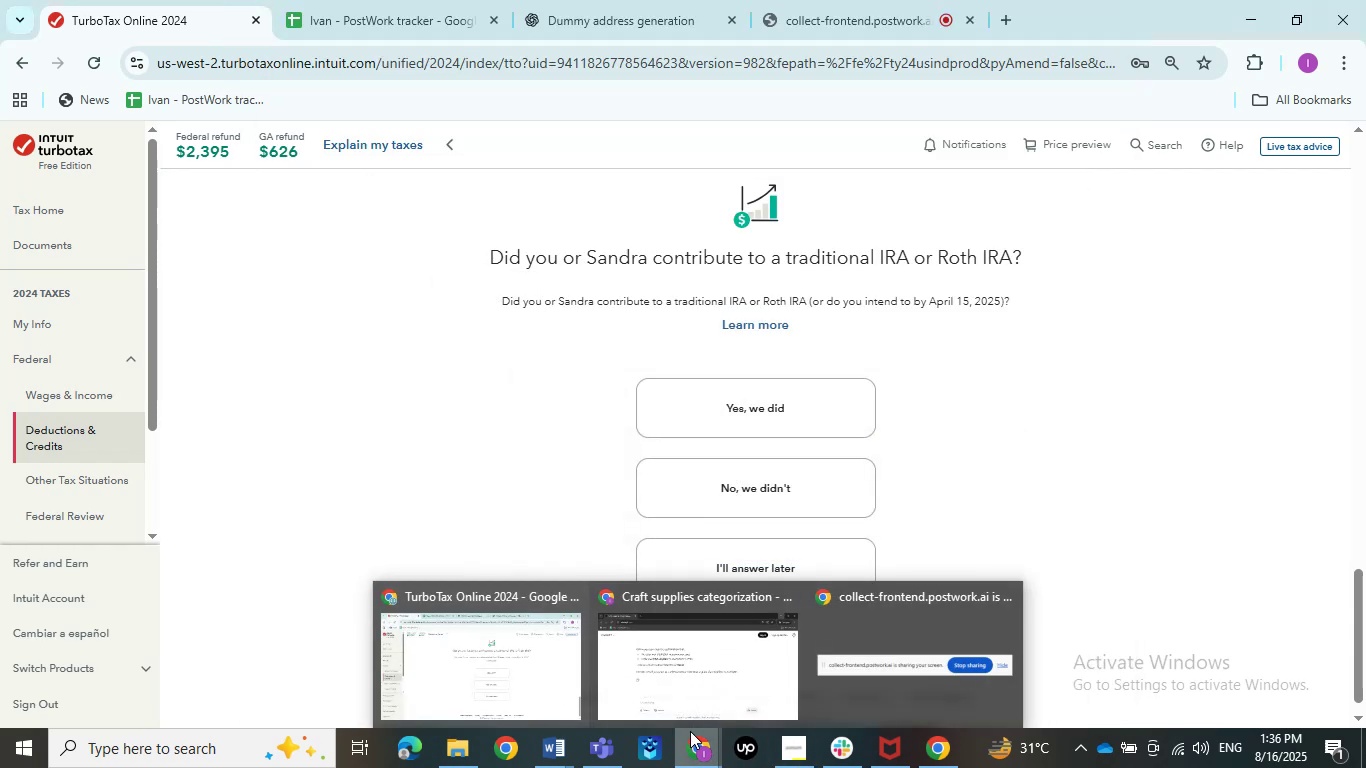 
left_click([1093, 409])
 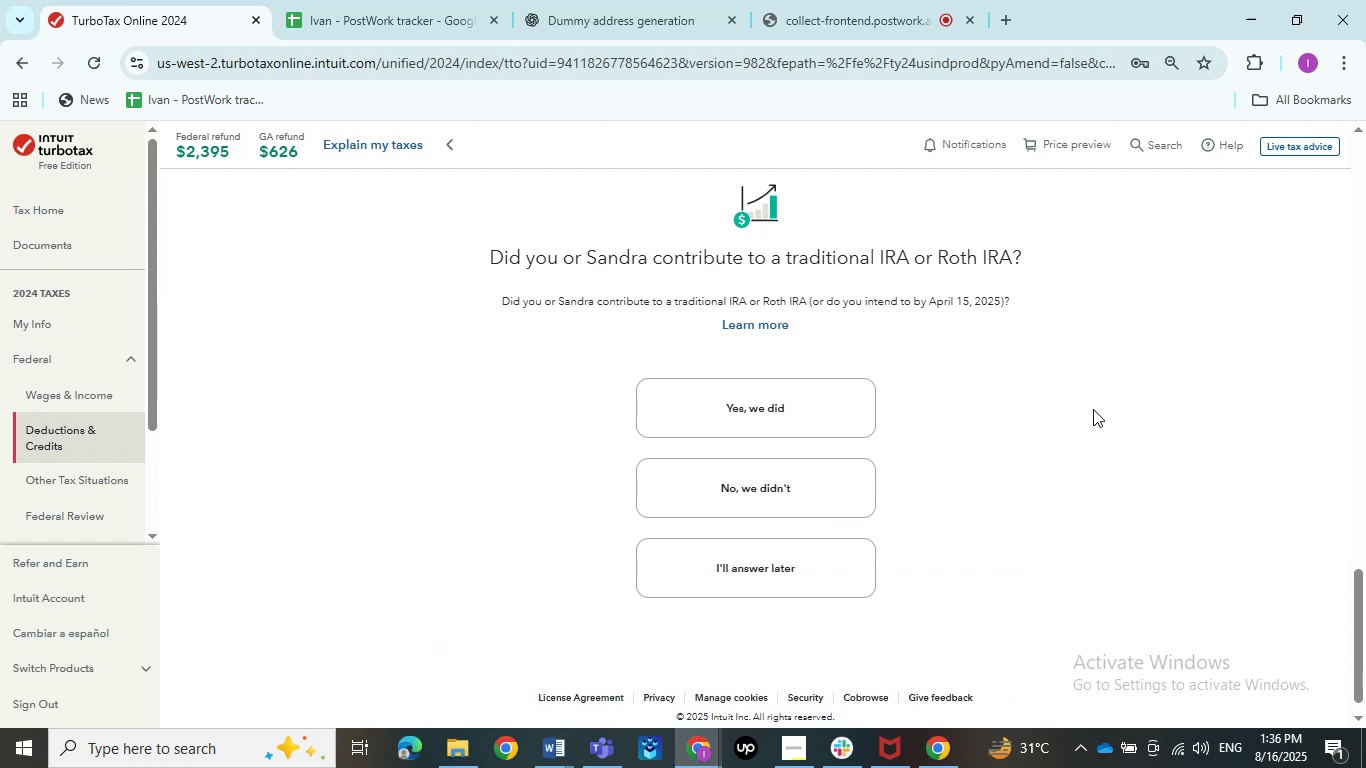 
left_click([777, 493])
 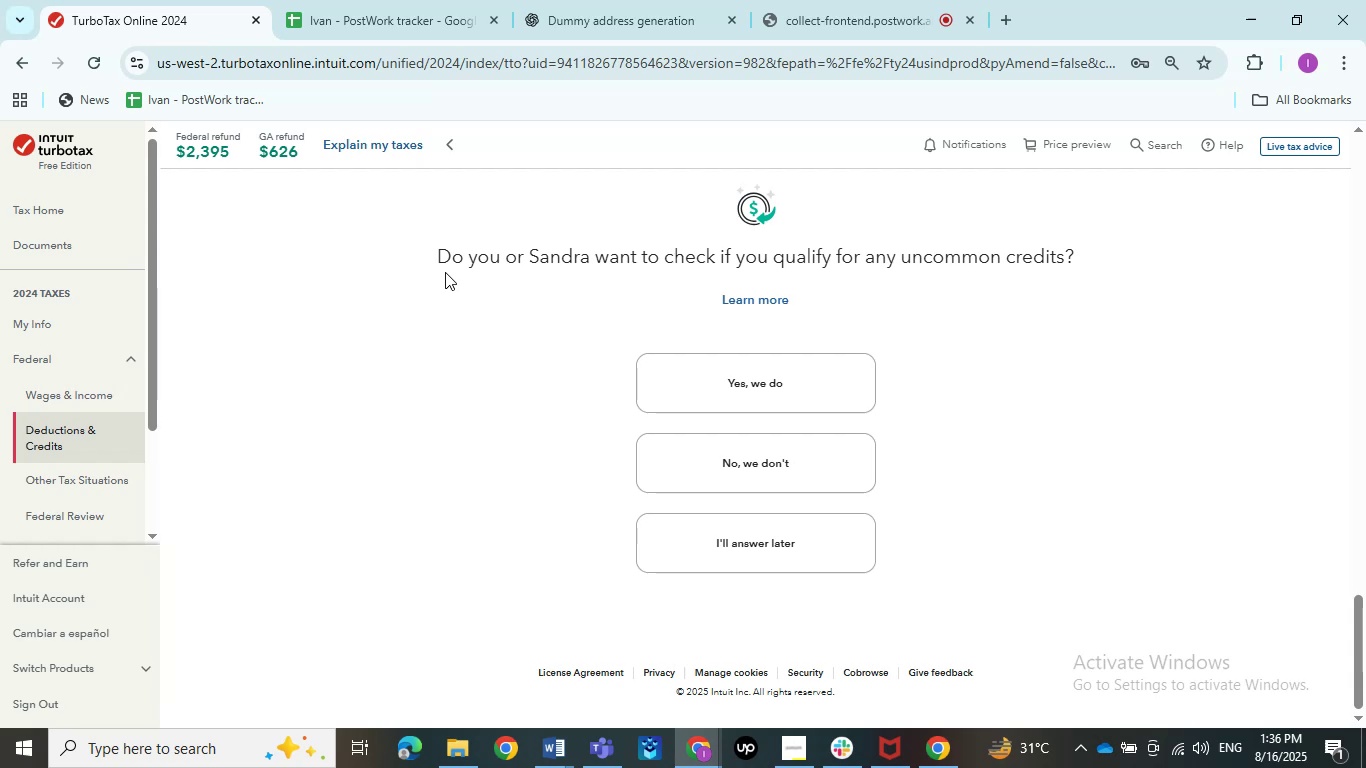 
wait(17.5)
 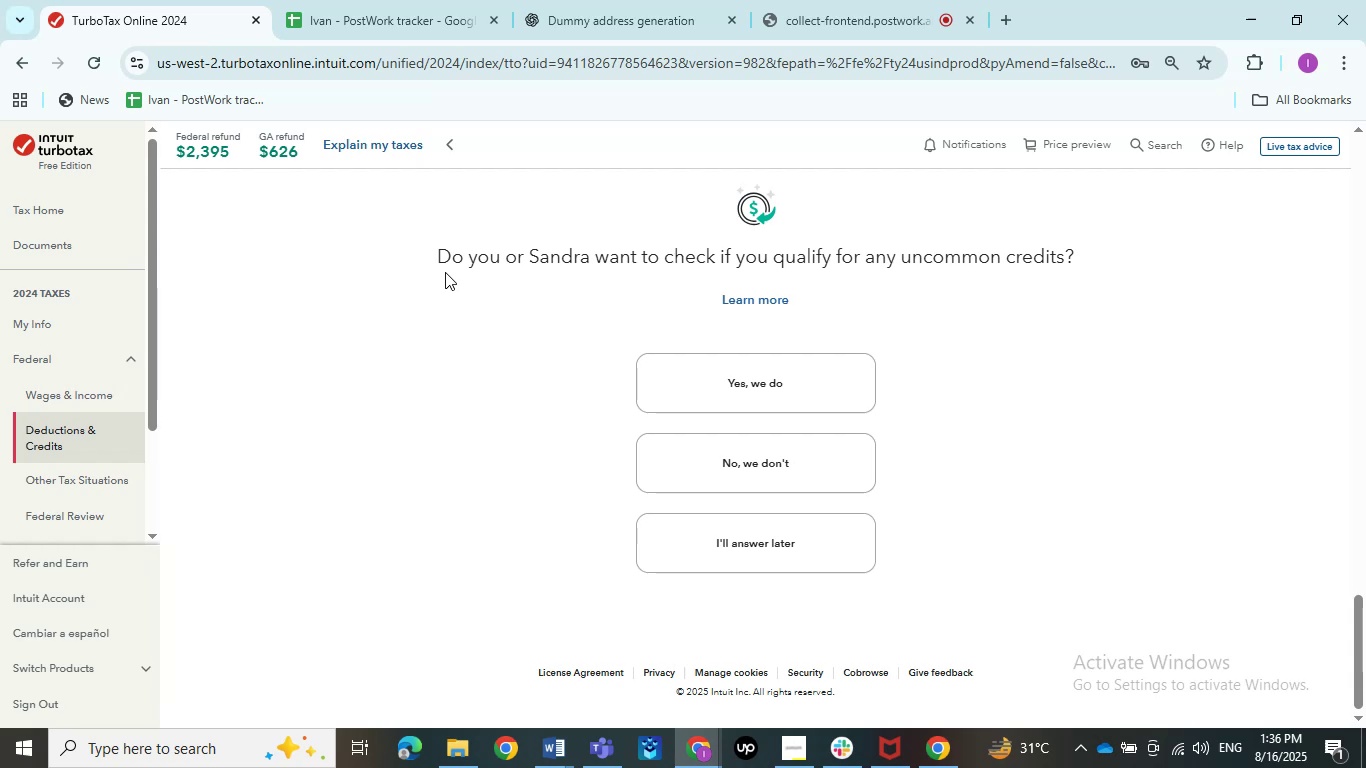 
left_click_drag(start_coordinate=[443, 276], to_coordinate=[824, 259])
 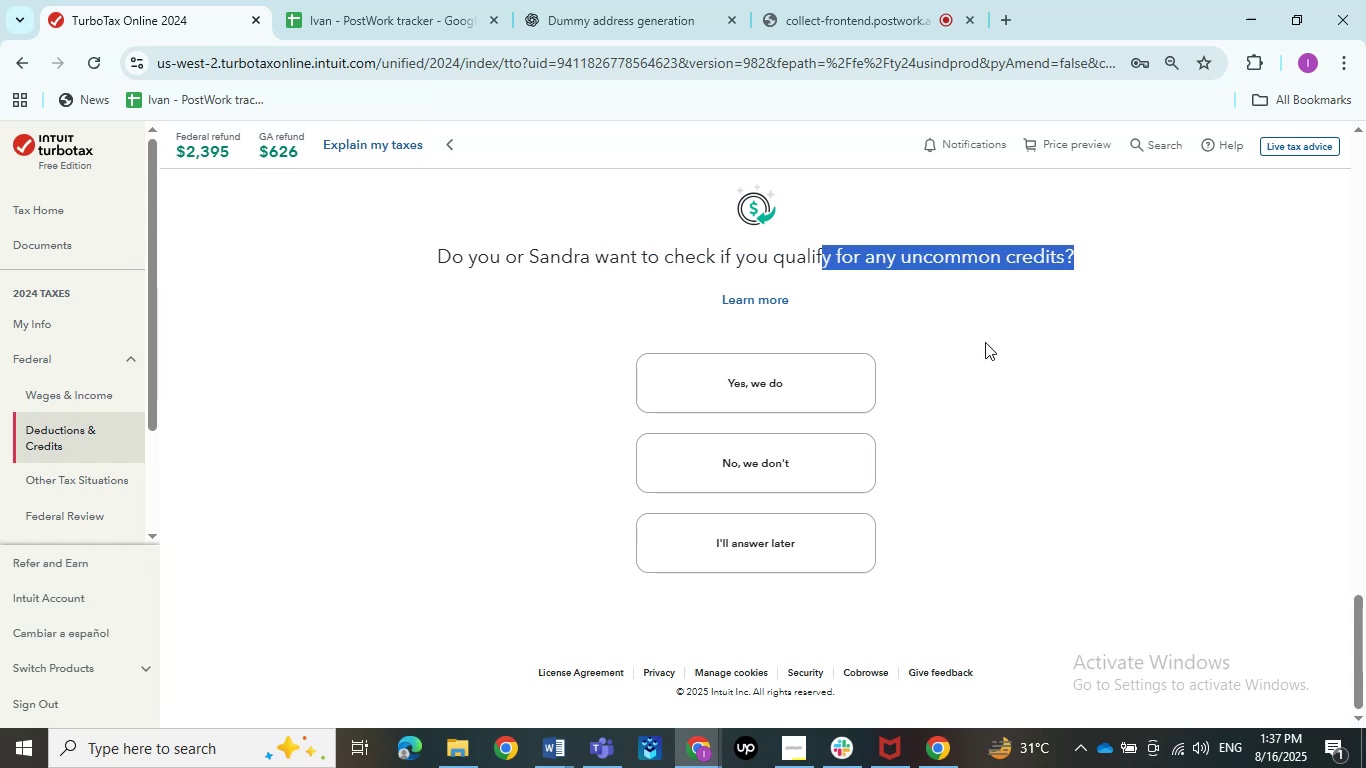 
left_click([991, 342])
 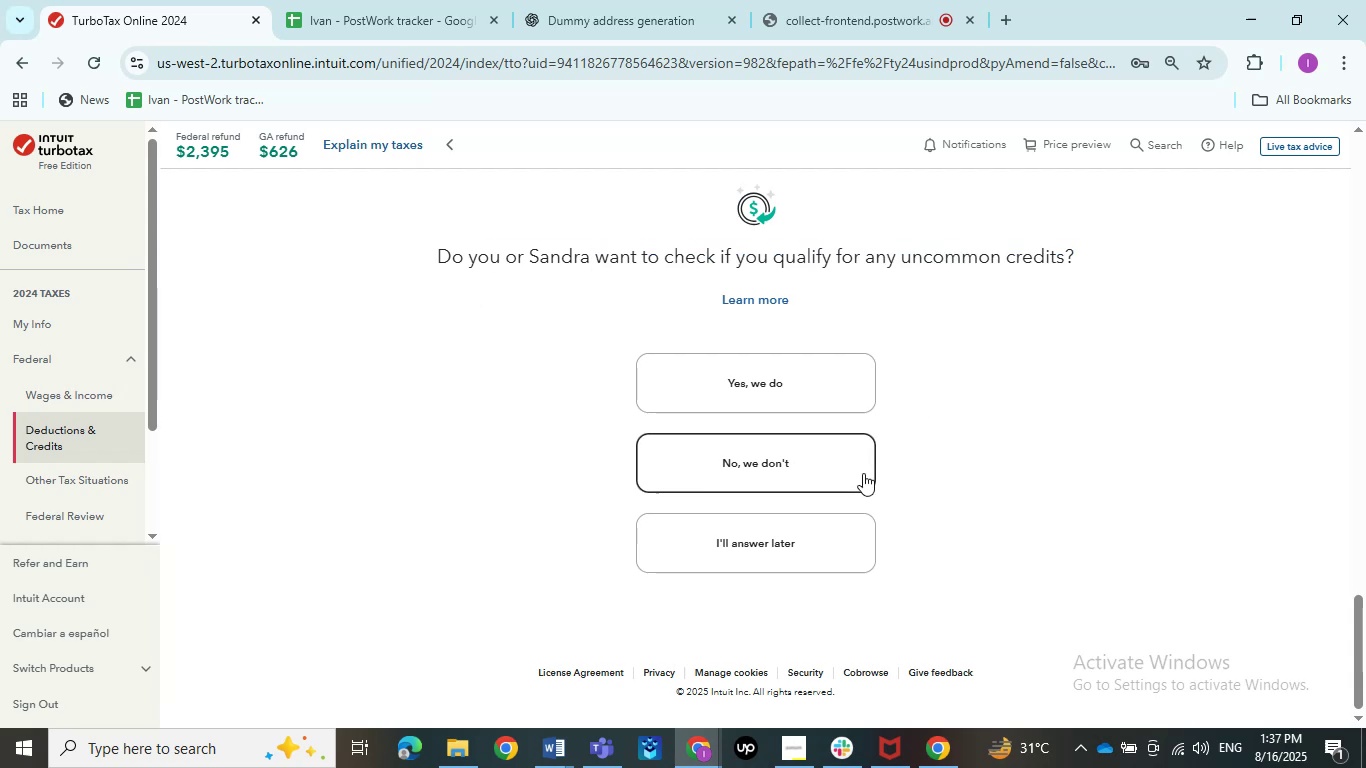 
left_click([863, 473])
 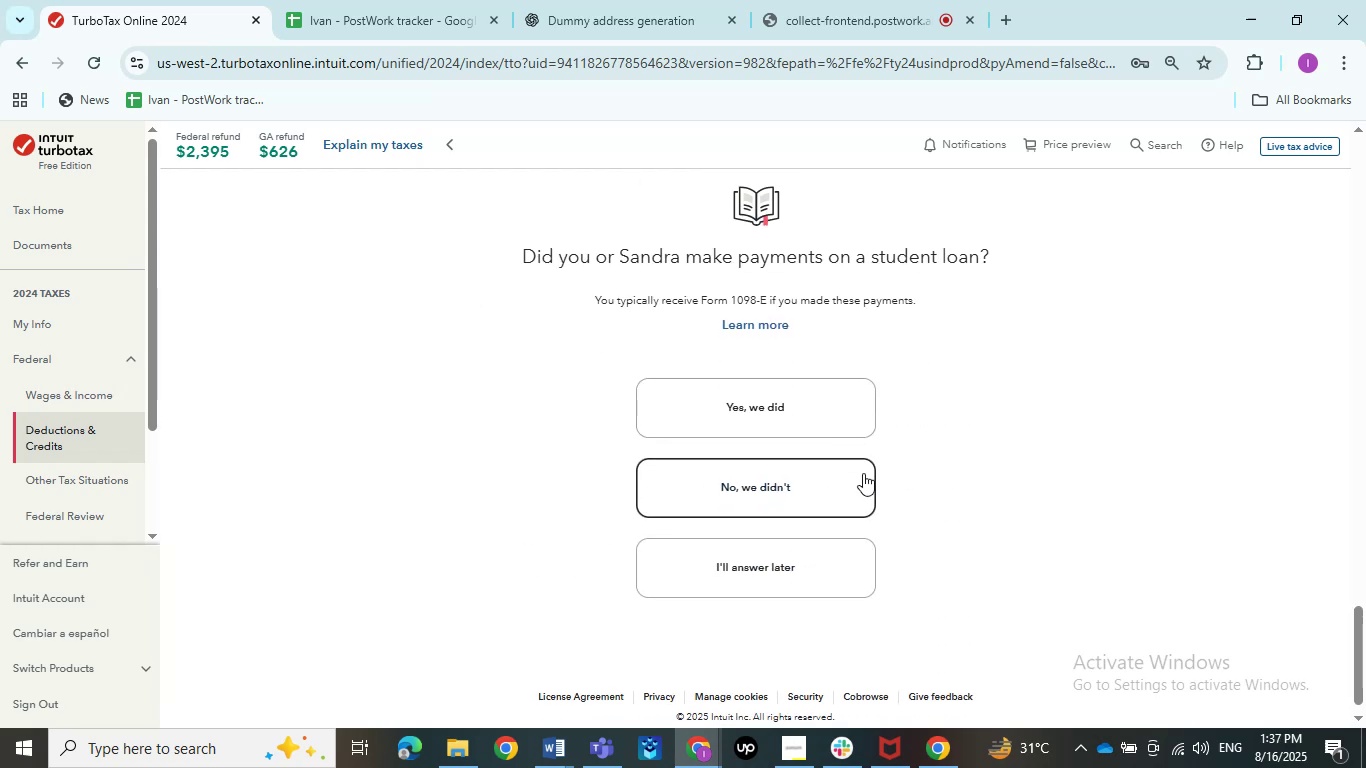 
left_click([863, 473])
 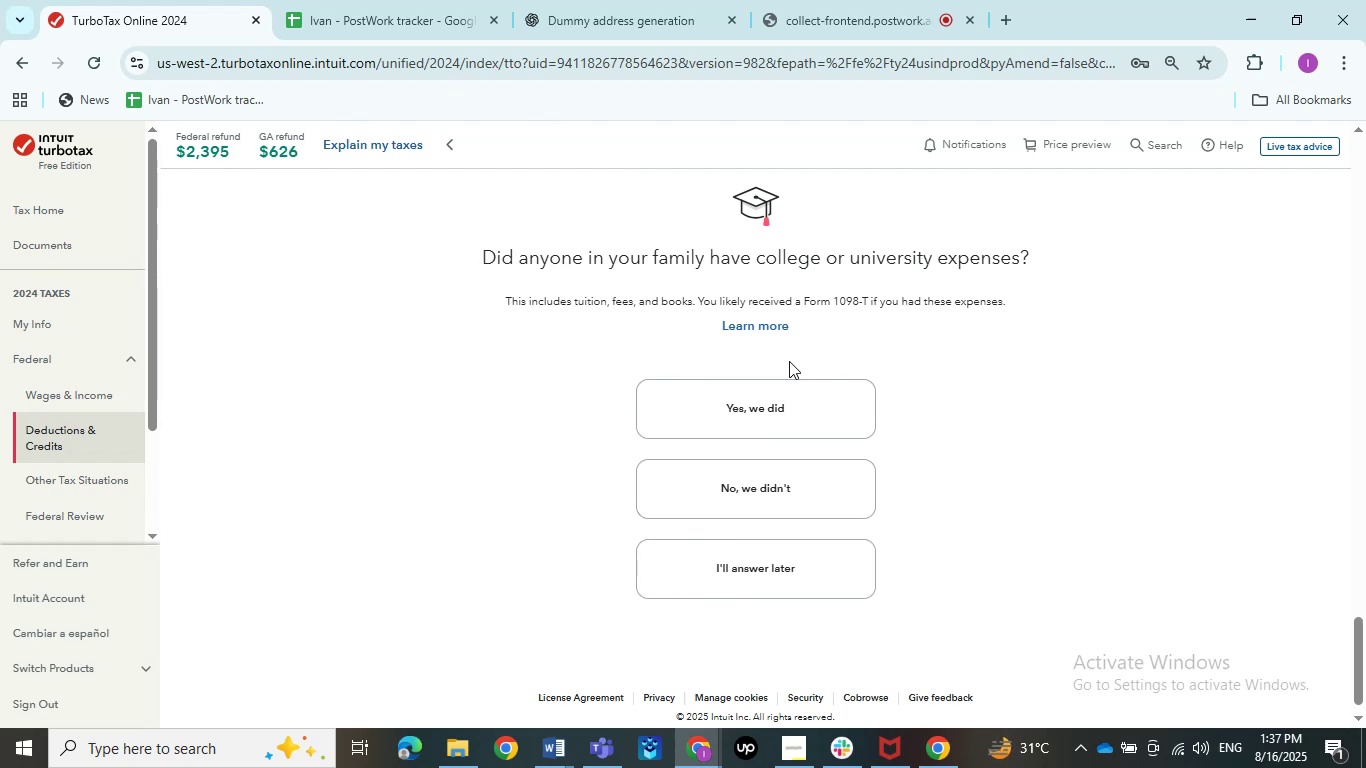 
wait(24.43)
 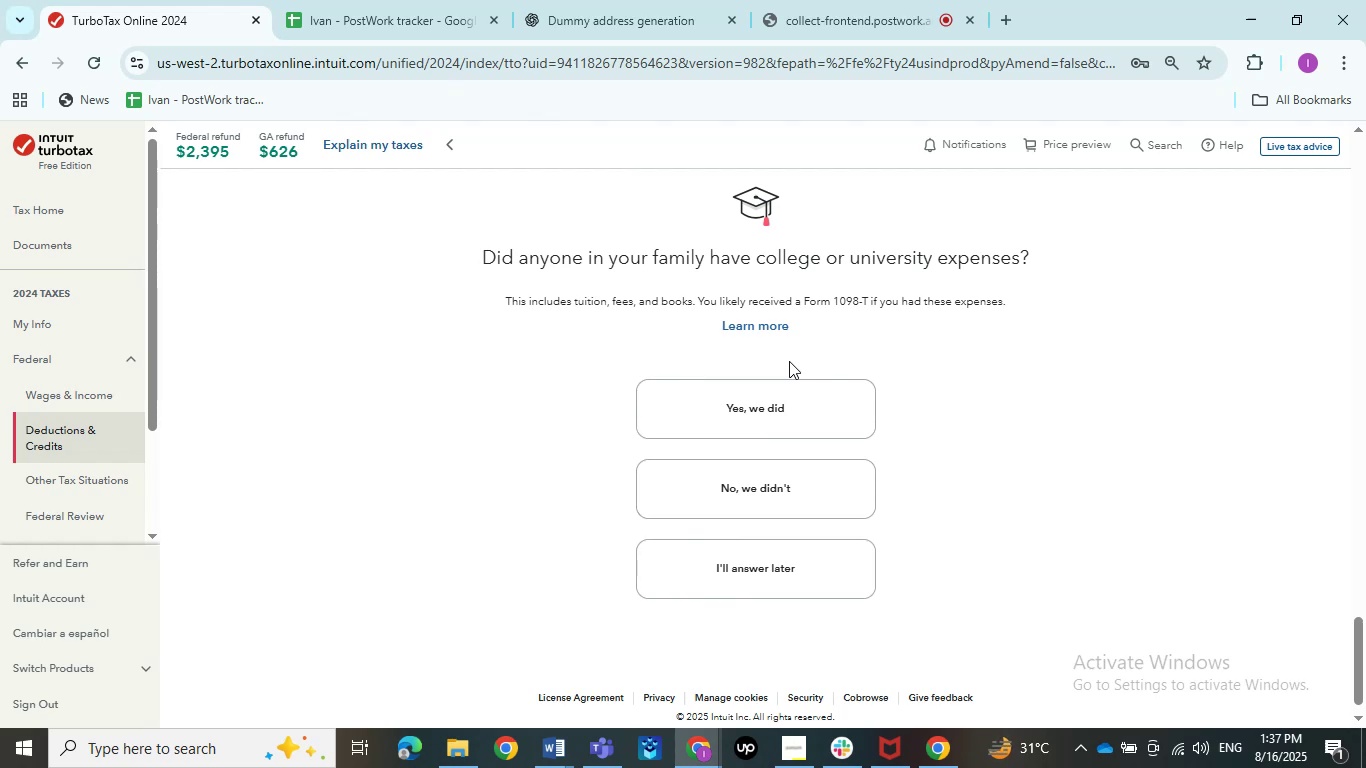 
left_click([805, 485])
 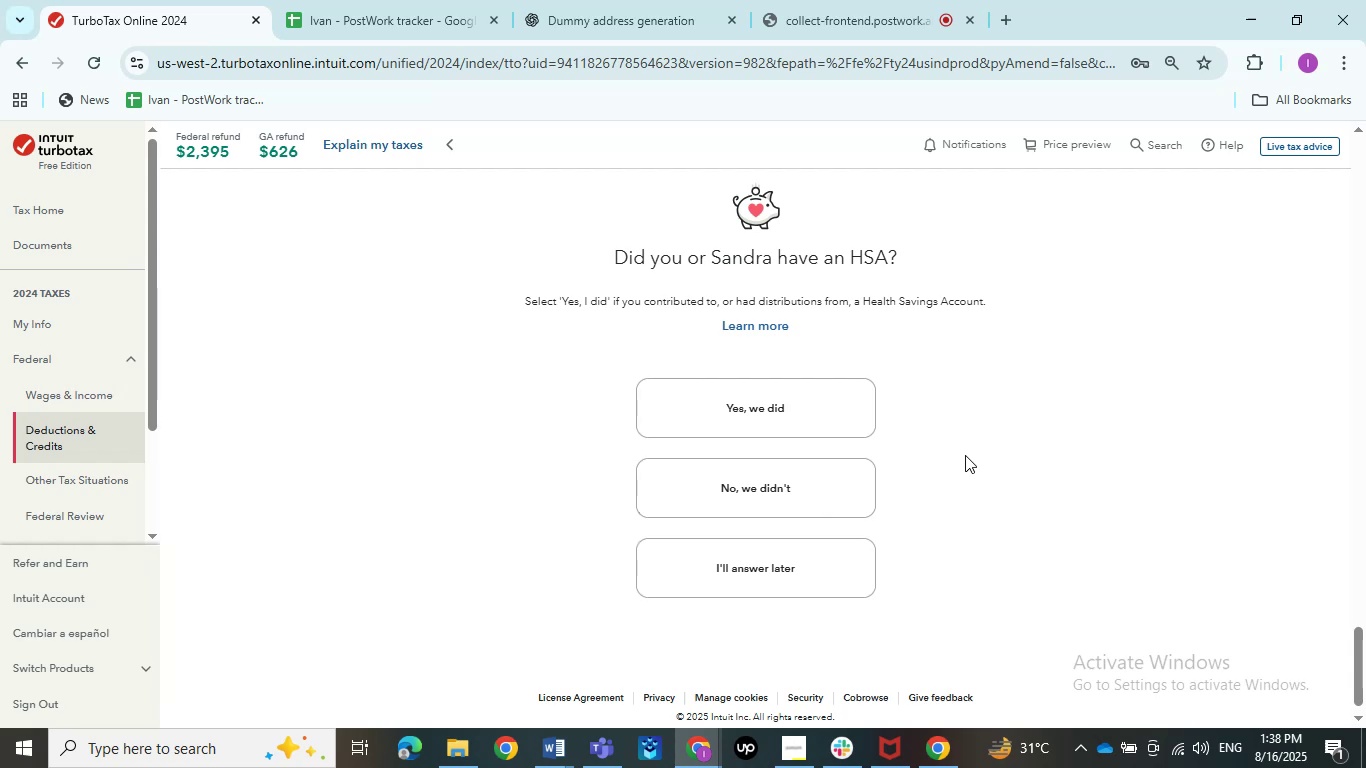 
wait(74.01)
 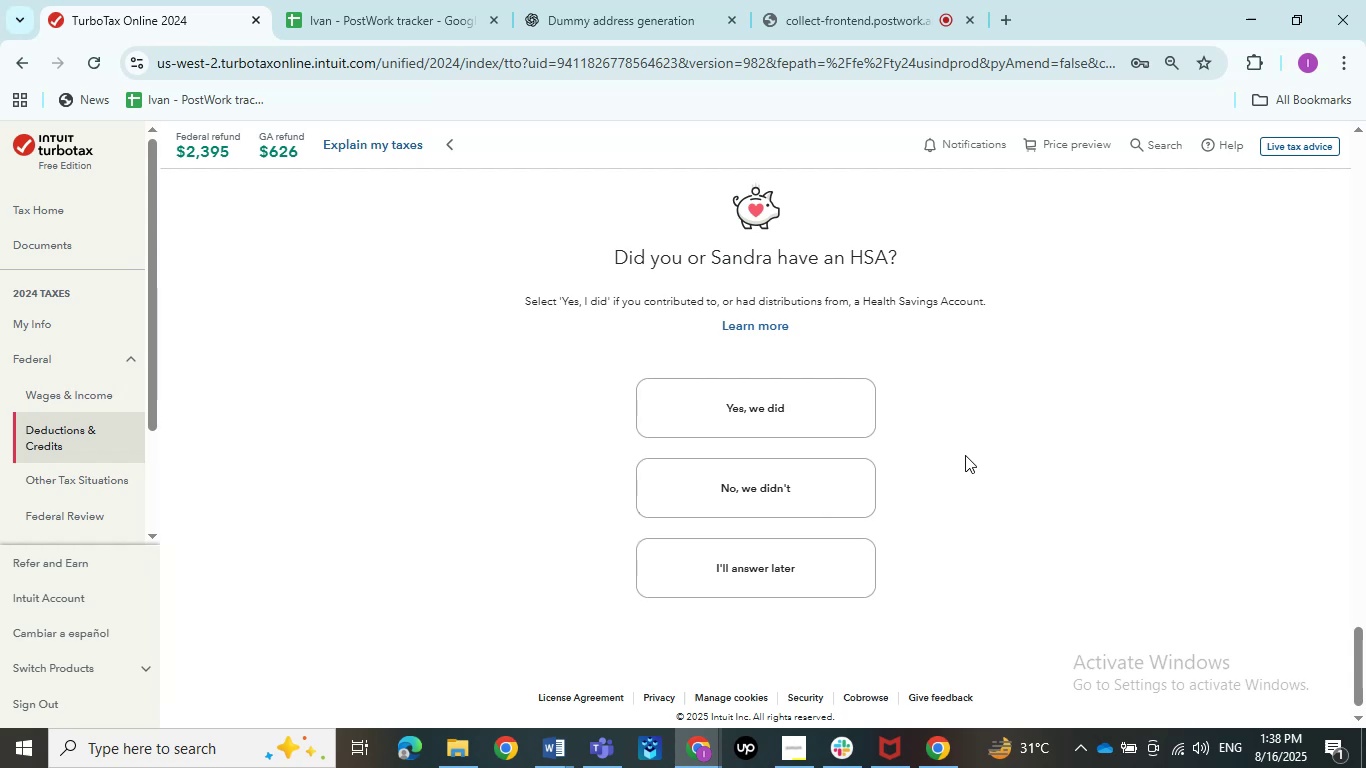 
left_click_drag(start_coordinate=[735, 303], to_coordinate=[852, 305])
 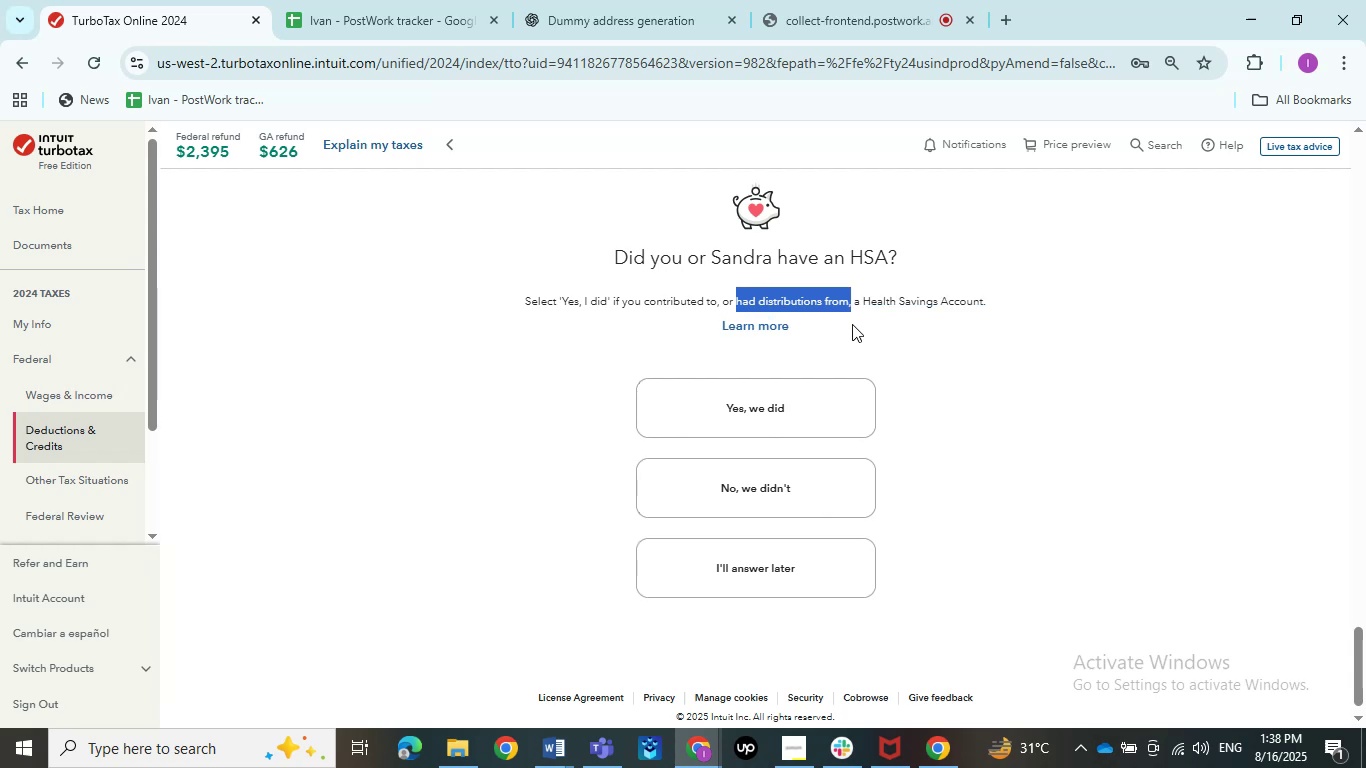 
left_click([852, 327])
 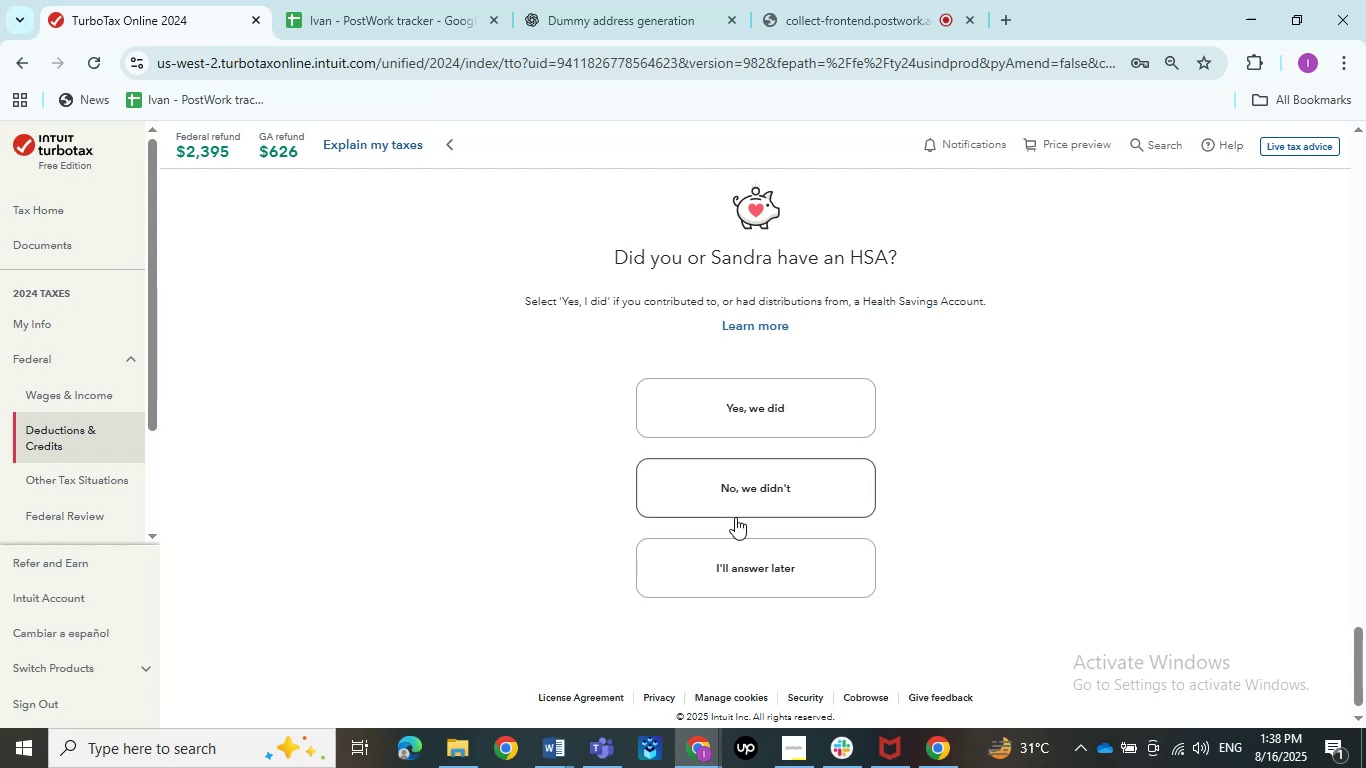 
left_click([735, 517])
 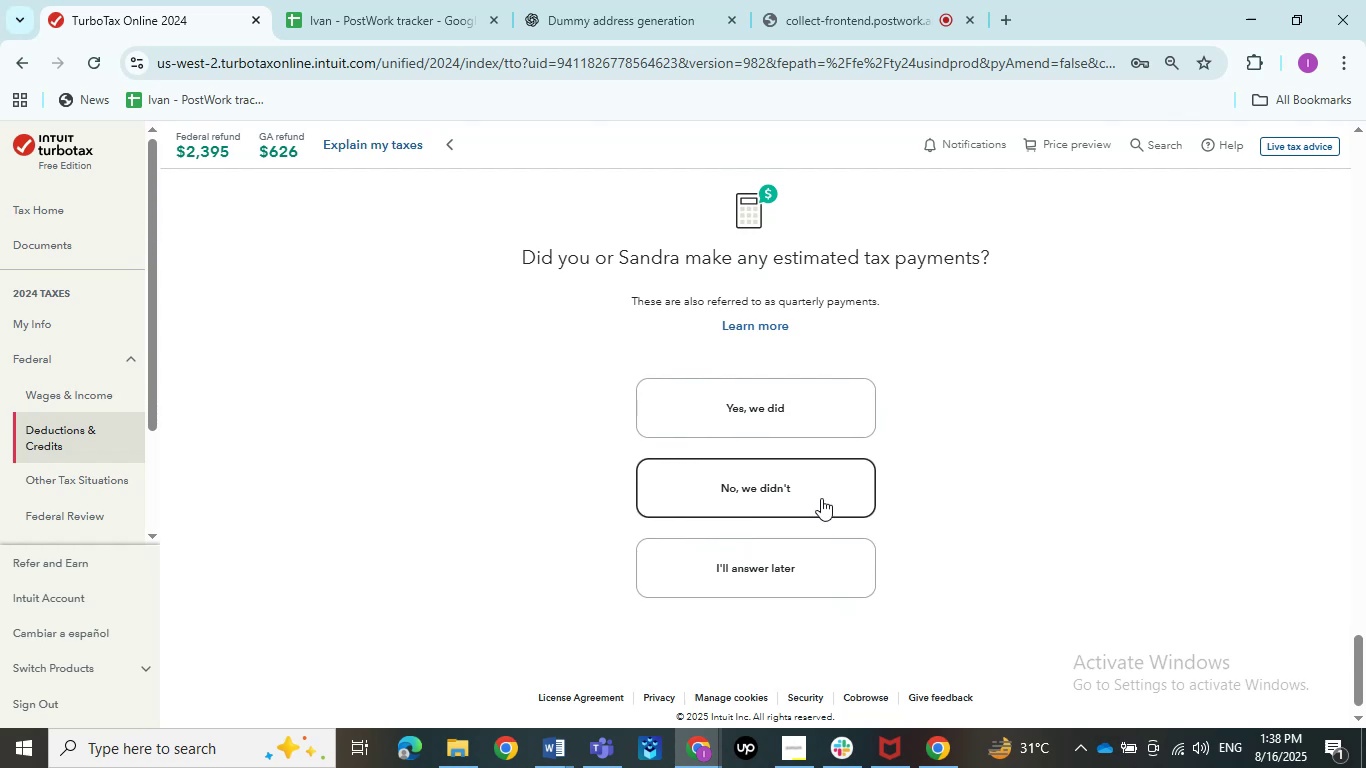 
wait(6.62)
 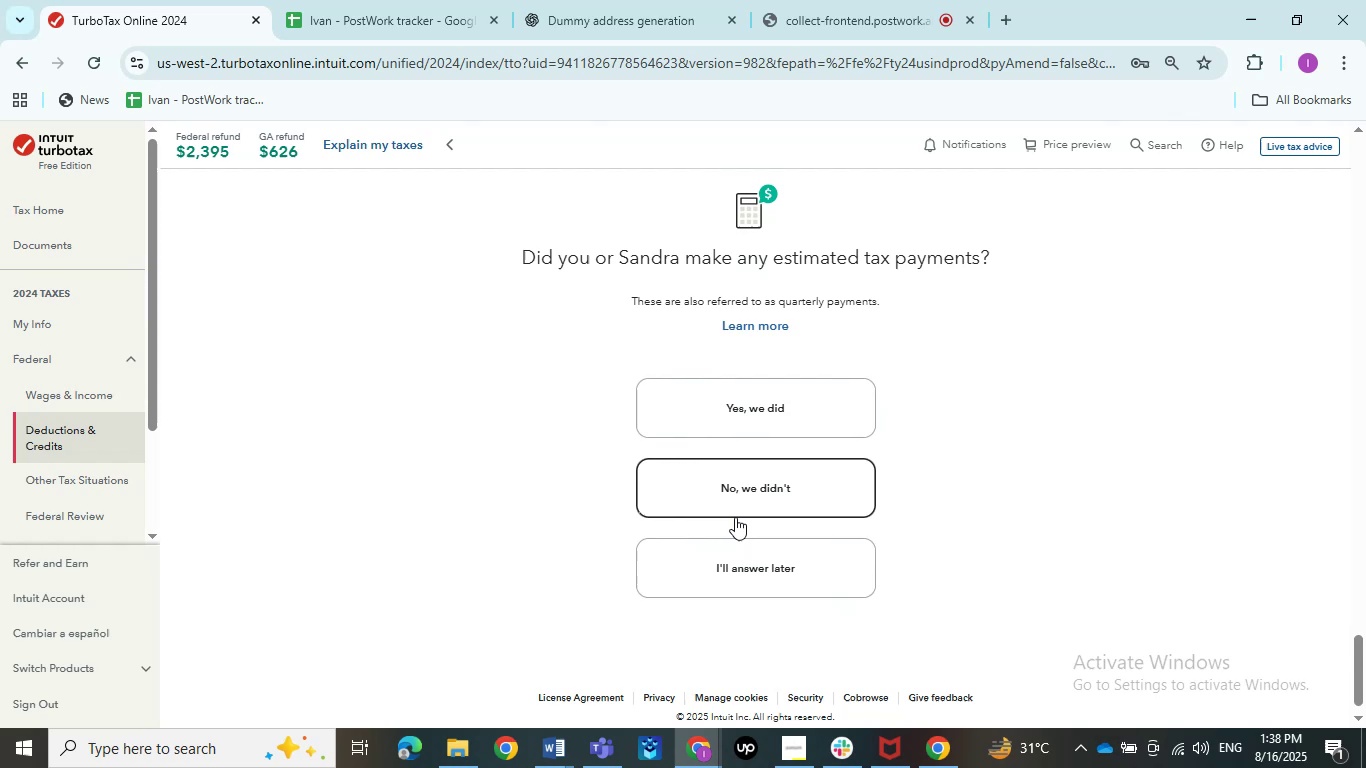 
left_click_drag(start_coordinate=[504, 261], to_coordinate=[918, 277])
 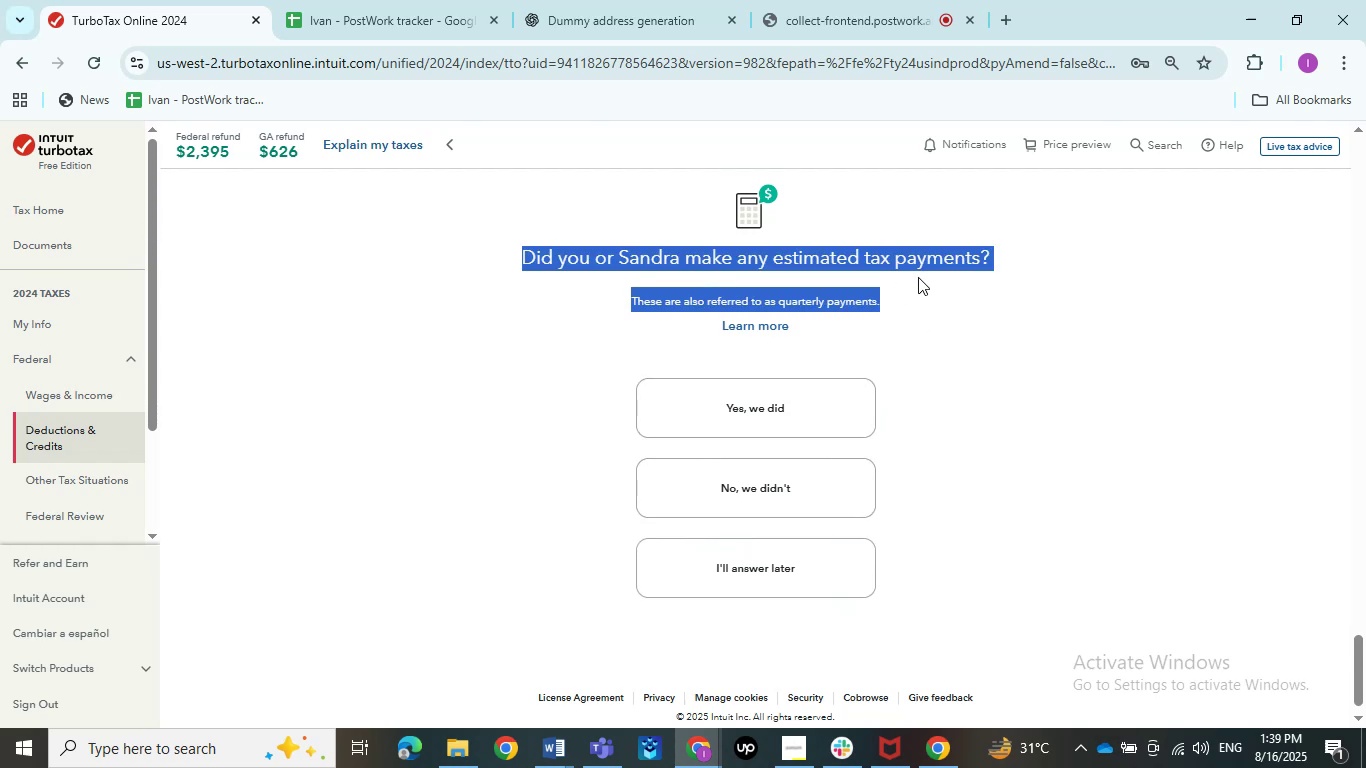 
left_click([917, 244])
 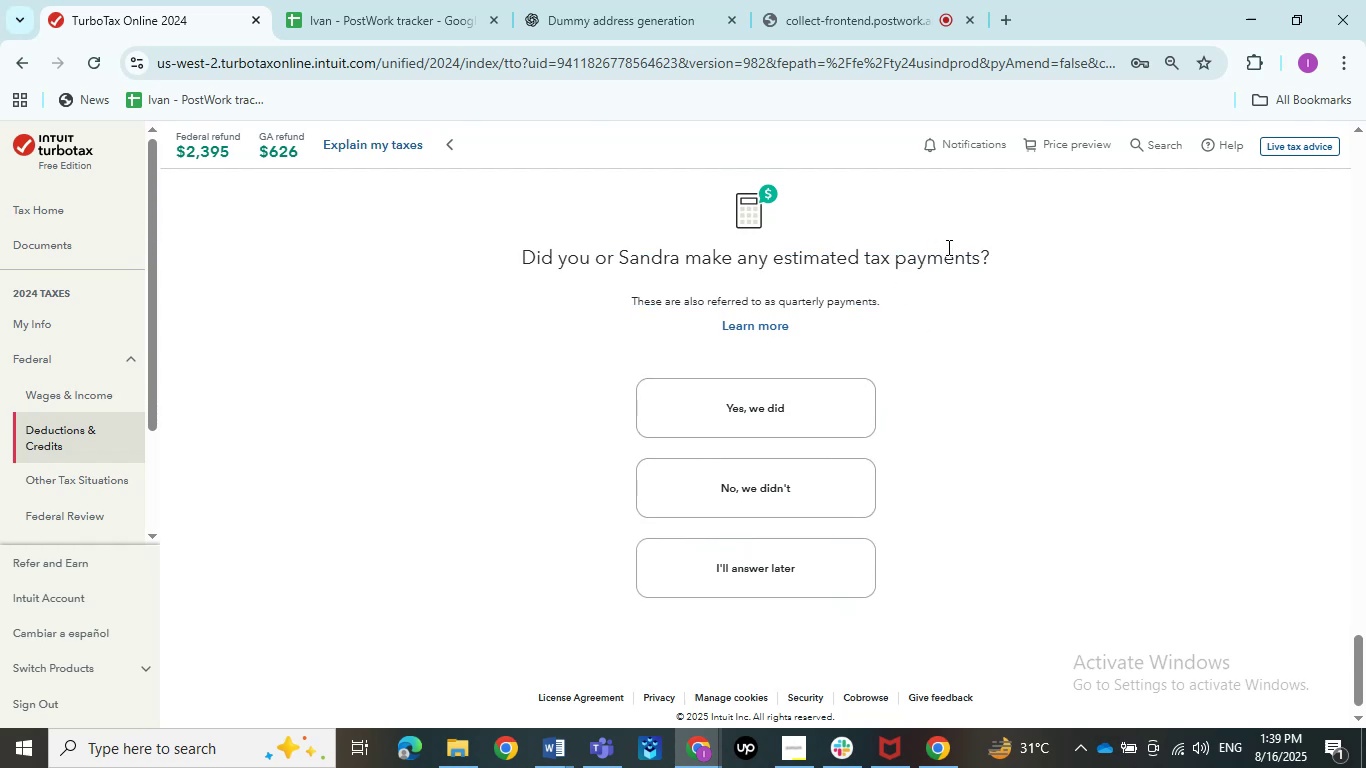 
left_click_drag(start_coordinate=[1021, 256], to_coordinate=[440, 269])
 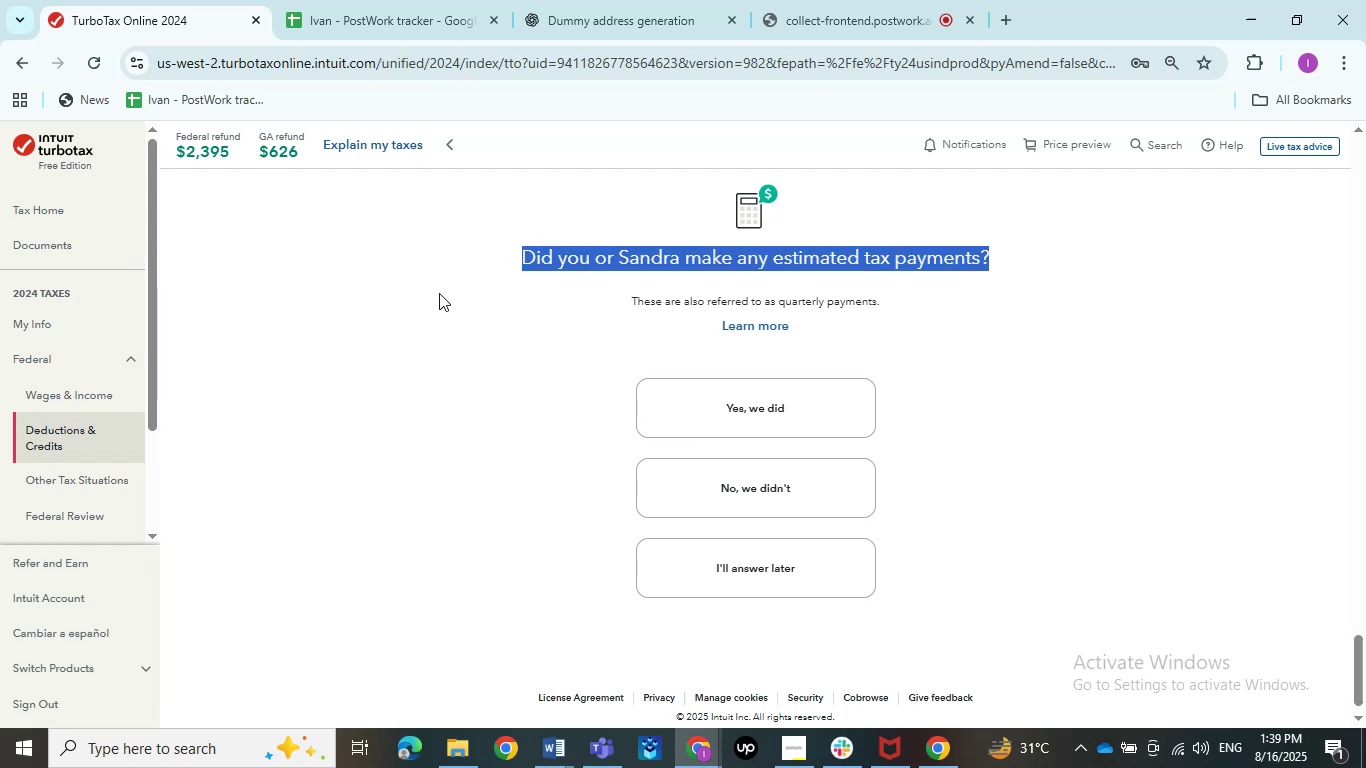 
left_click([439, 293])
 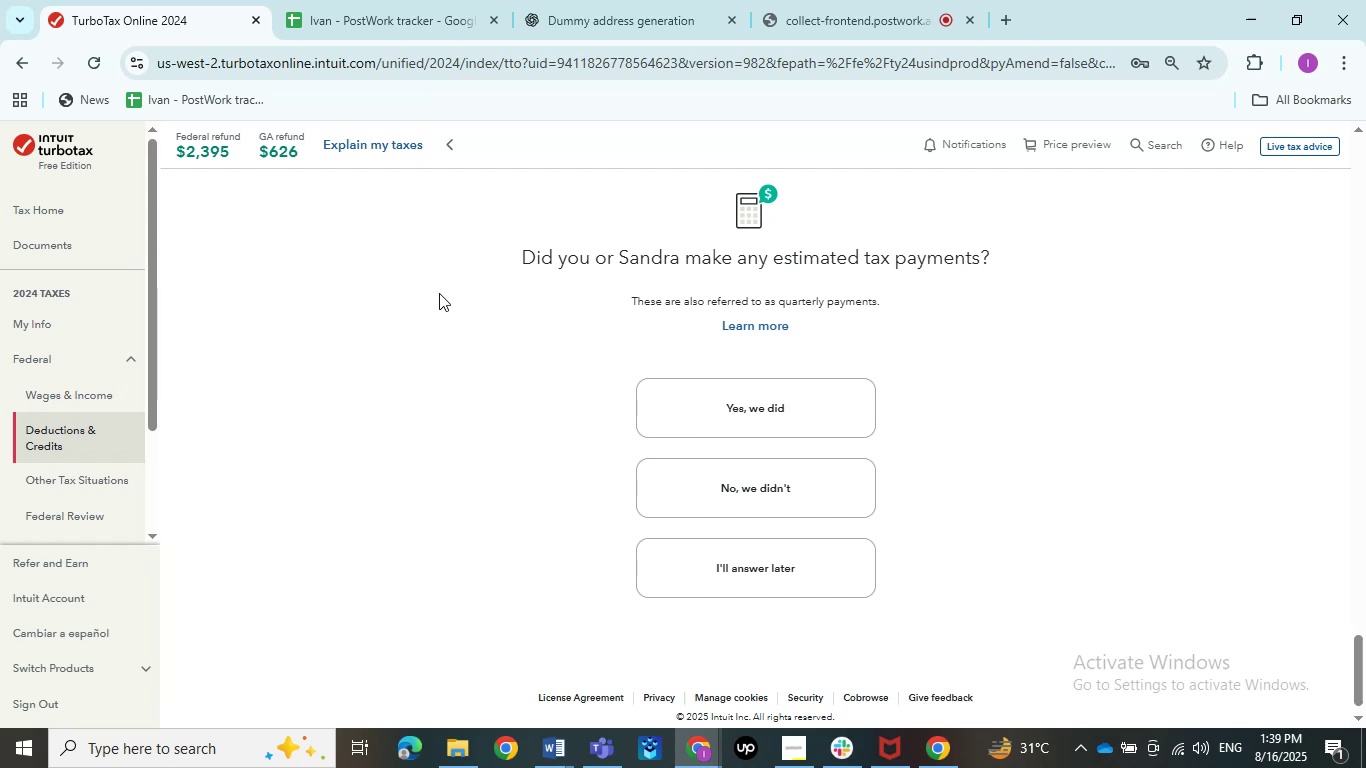 
wait(14.27)
 